 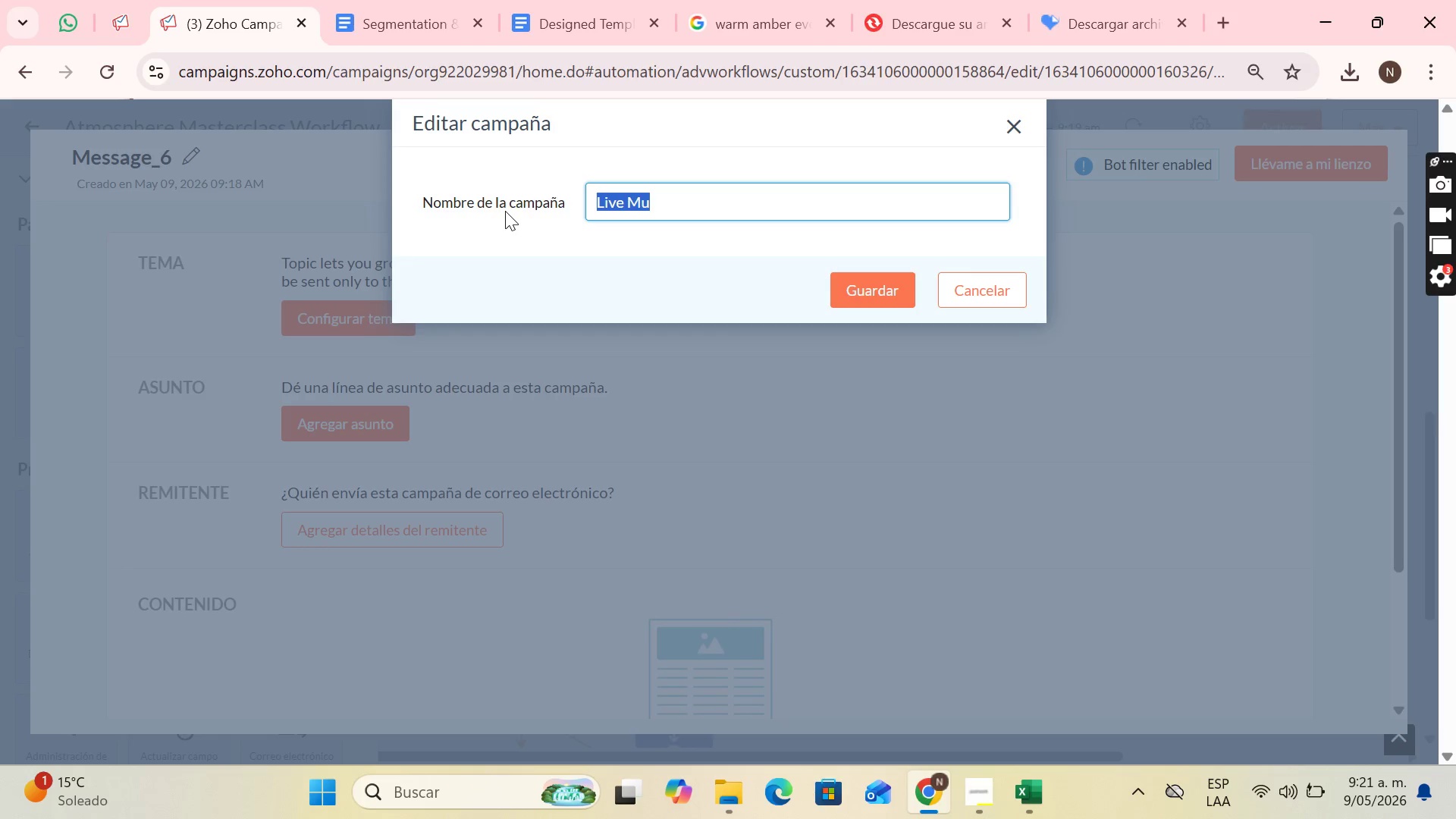 
key(Control+V)
 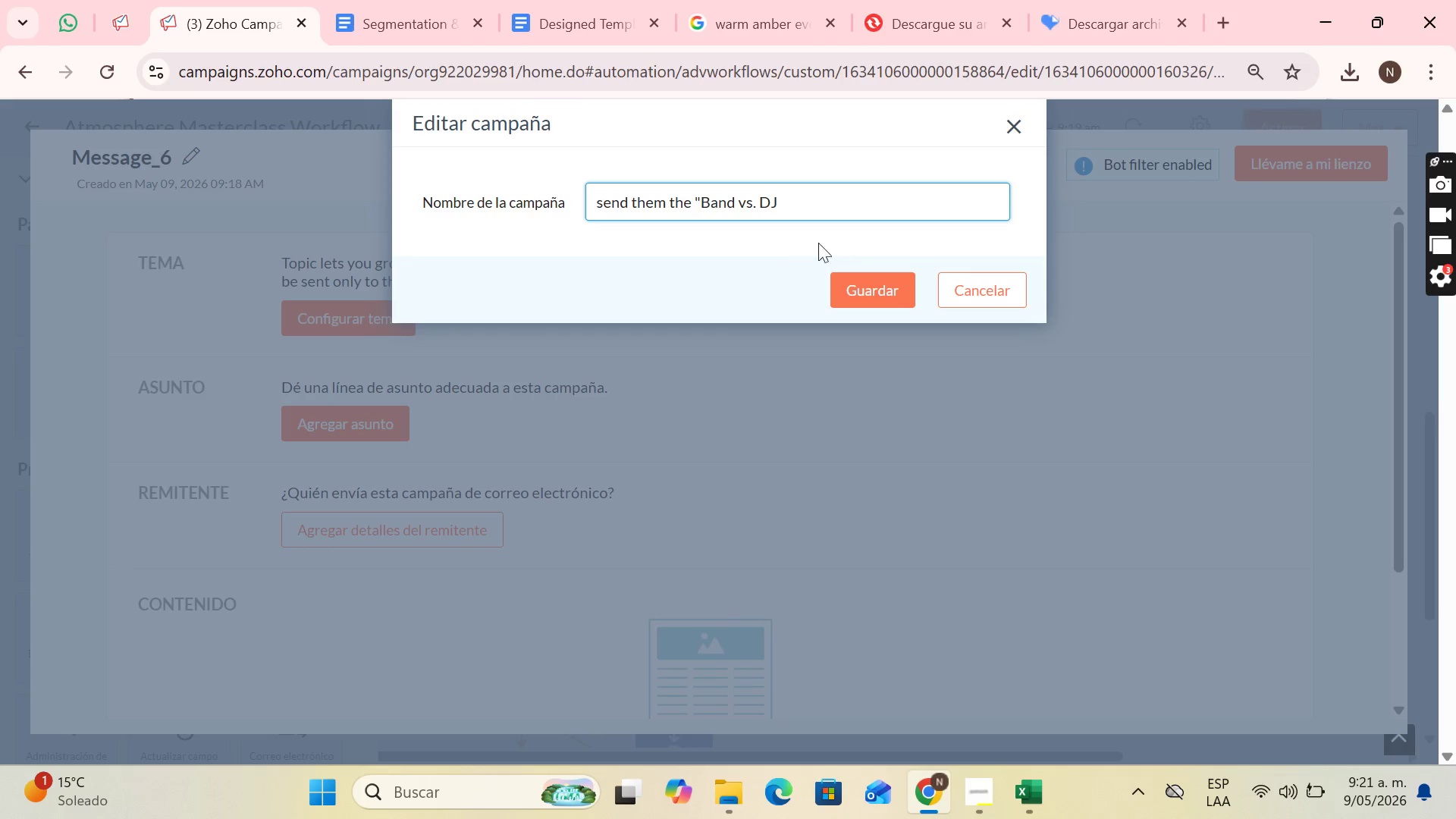 
left_click([701, 203])
 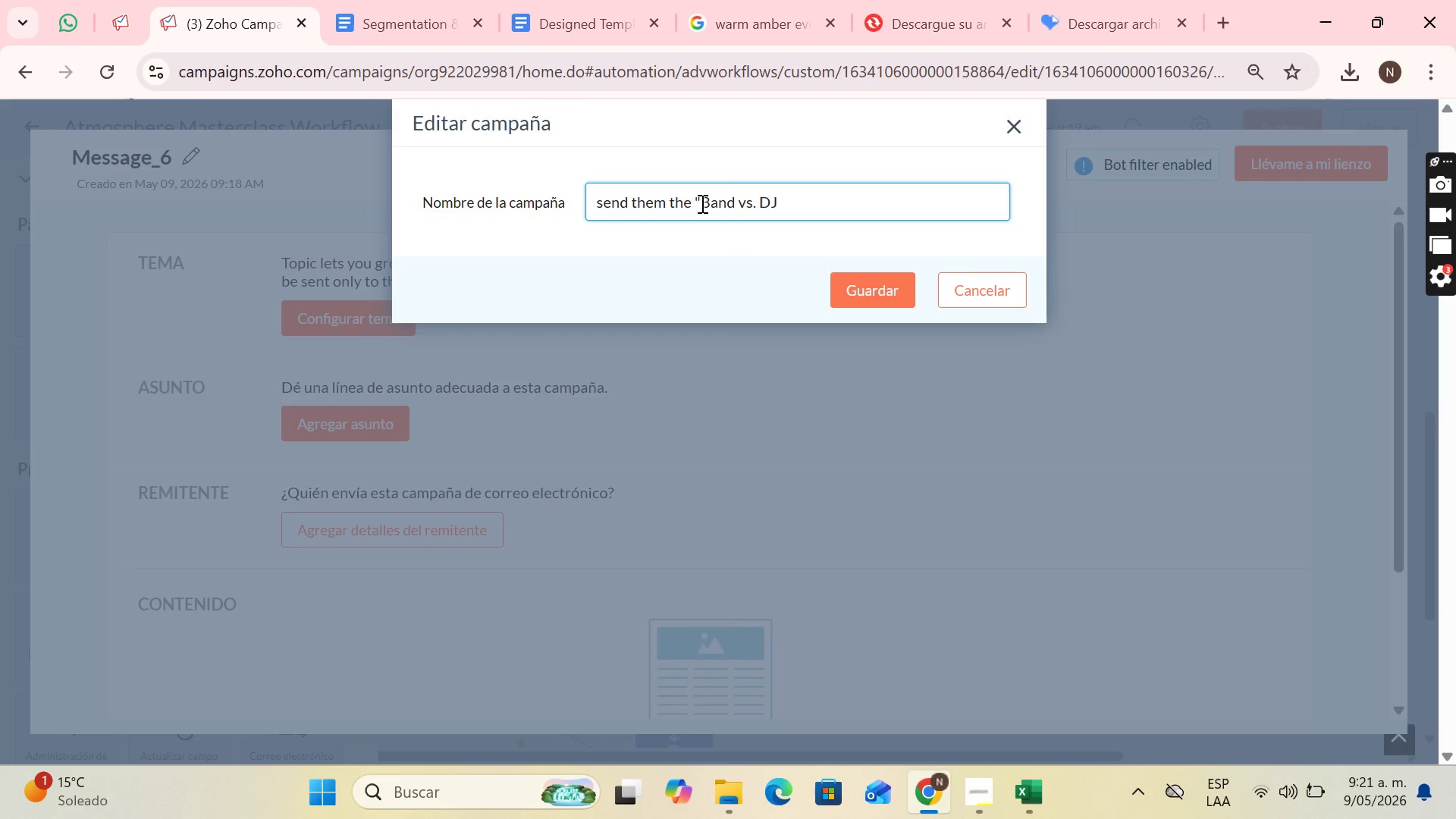 
key(Backspace)
 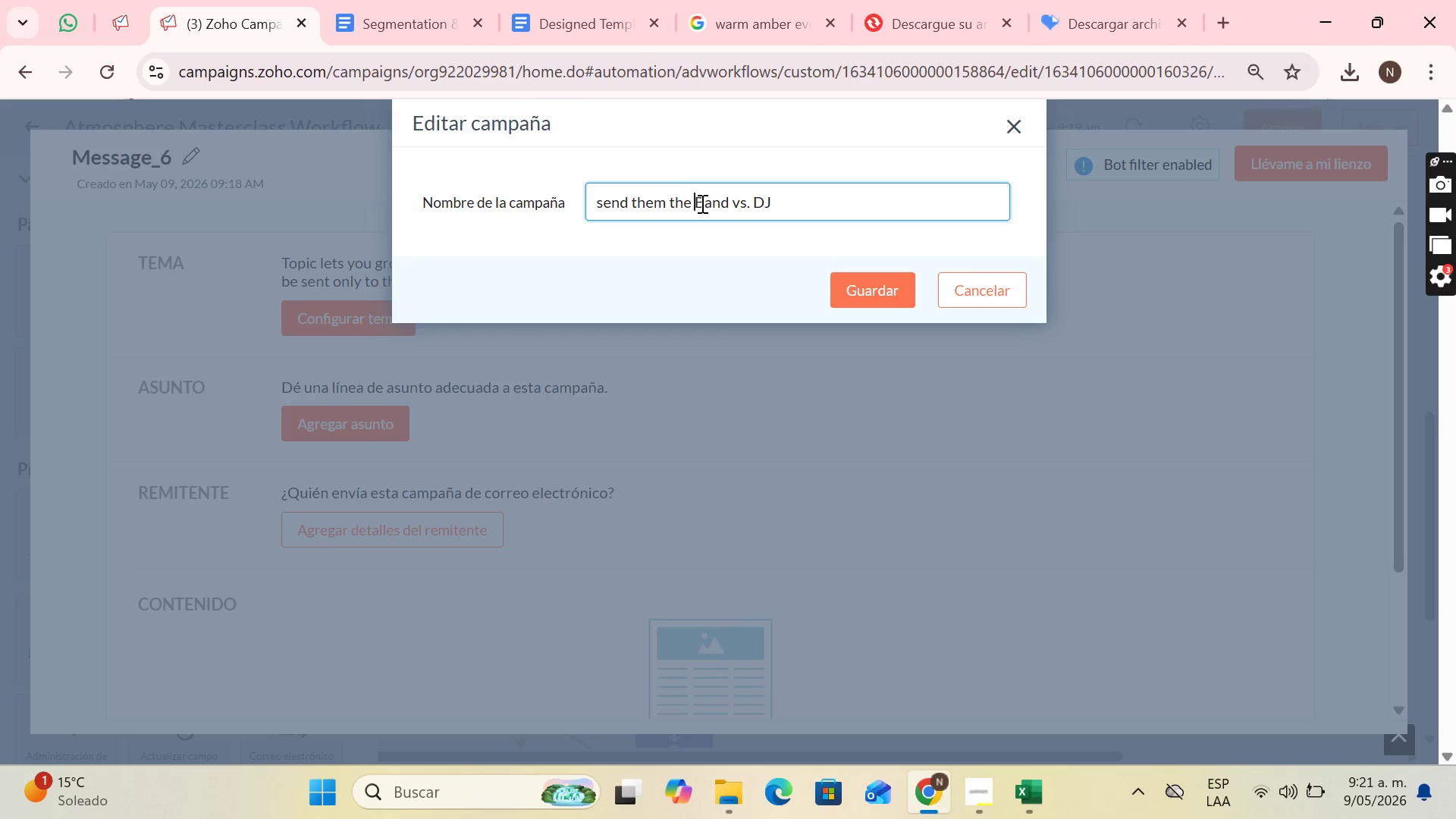 
hold_key(key=Backspace, duration=1.12)
 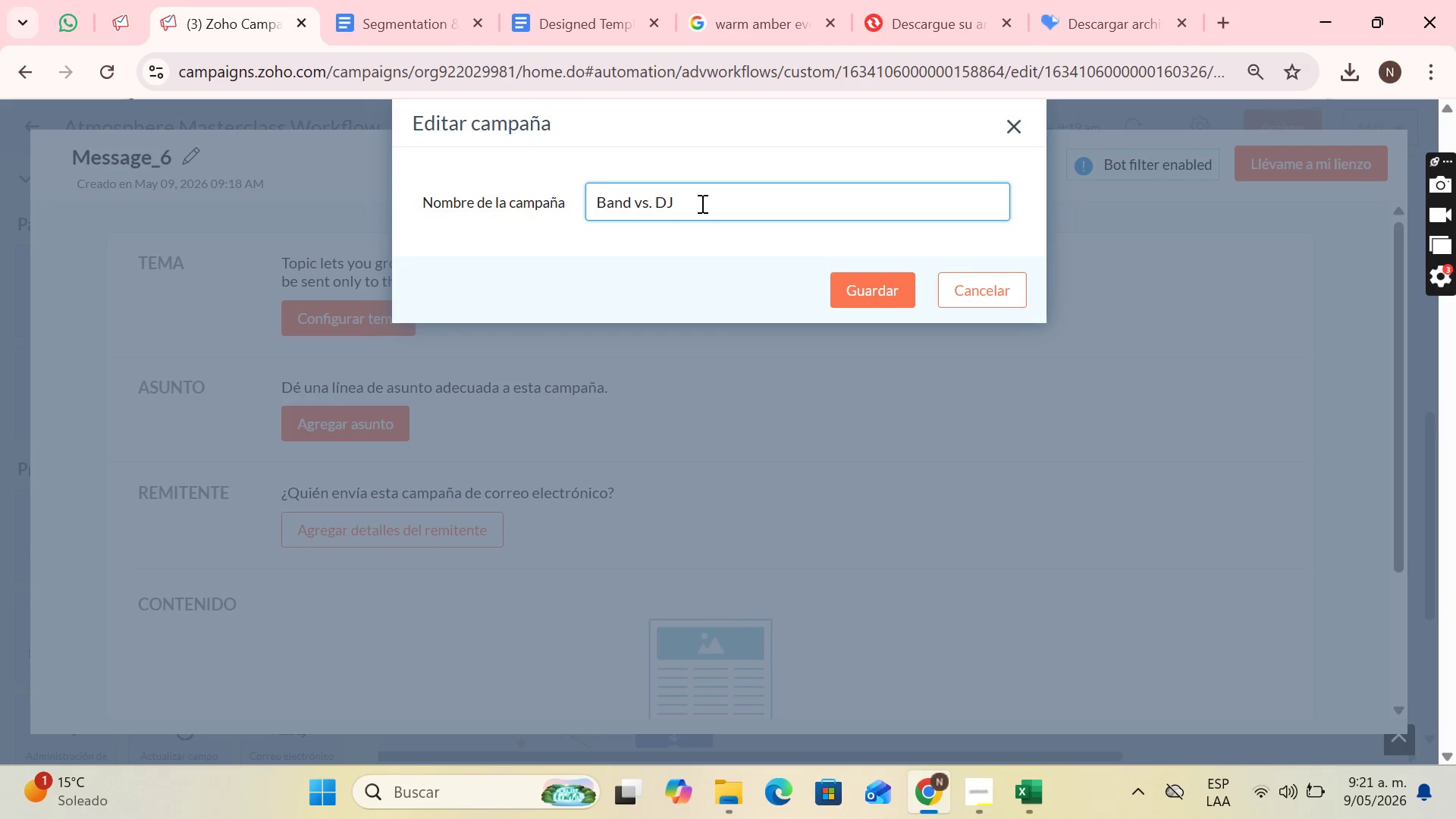 
key(ArrowRight)
 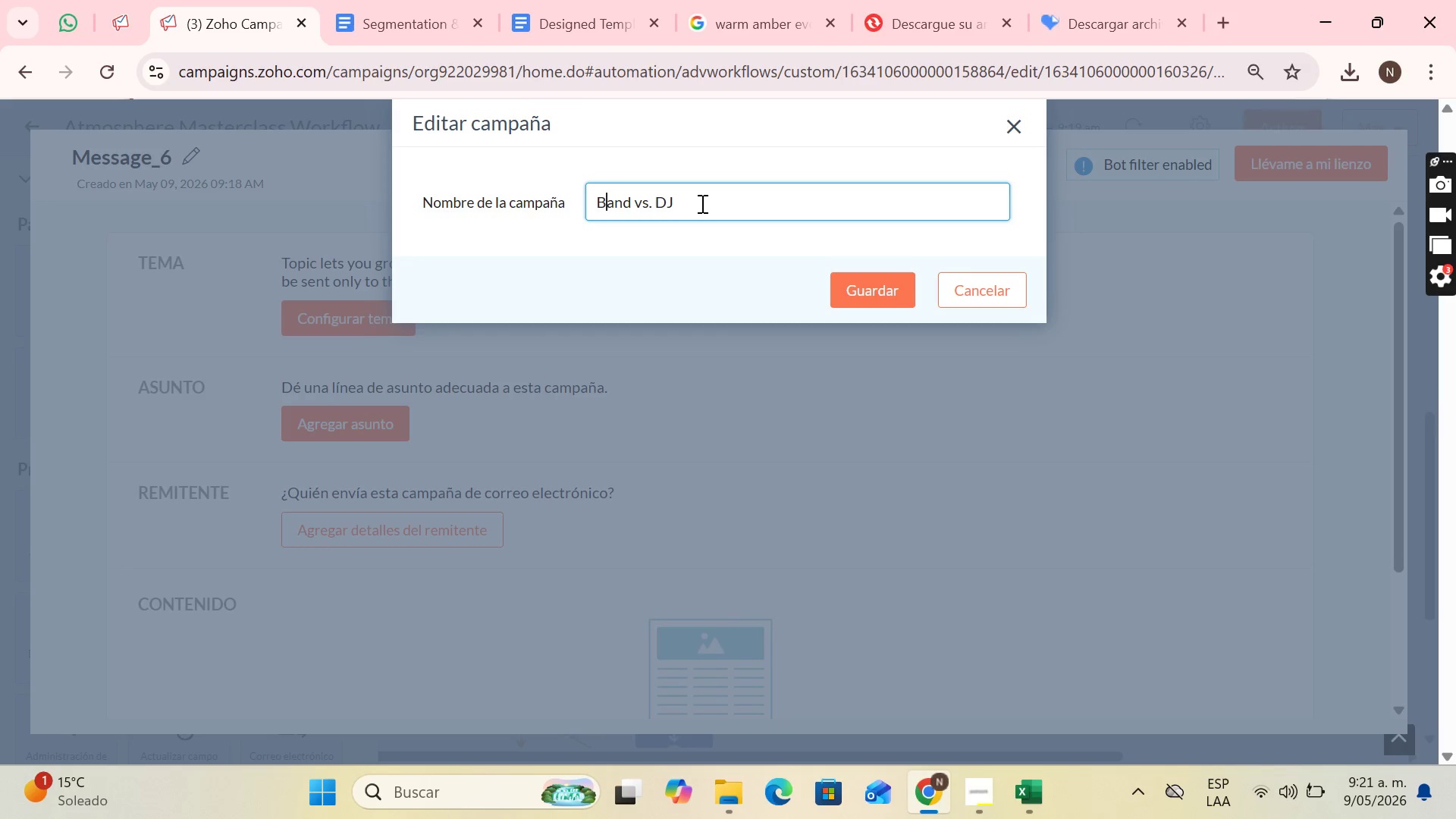 
key(ArrowRight)
 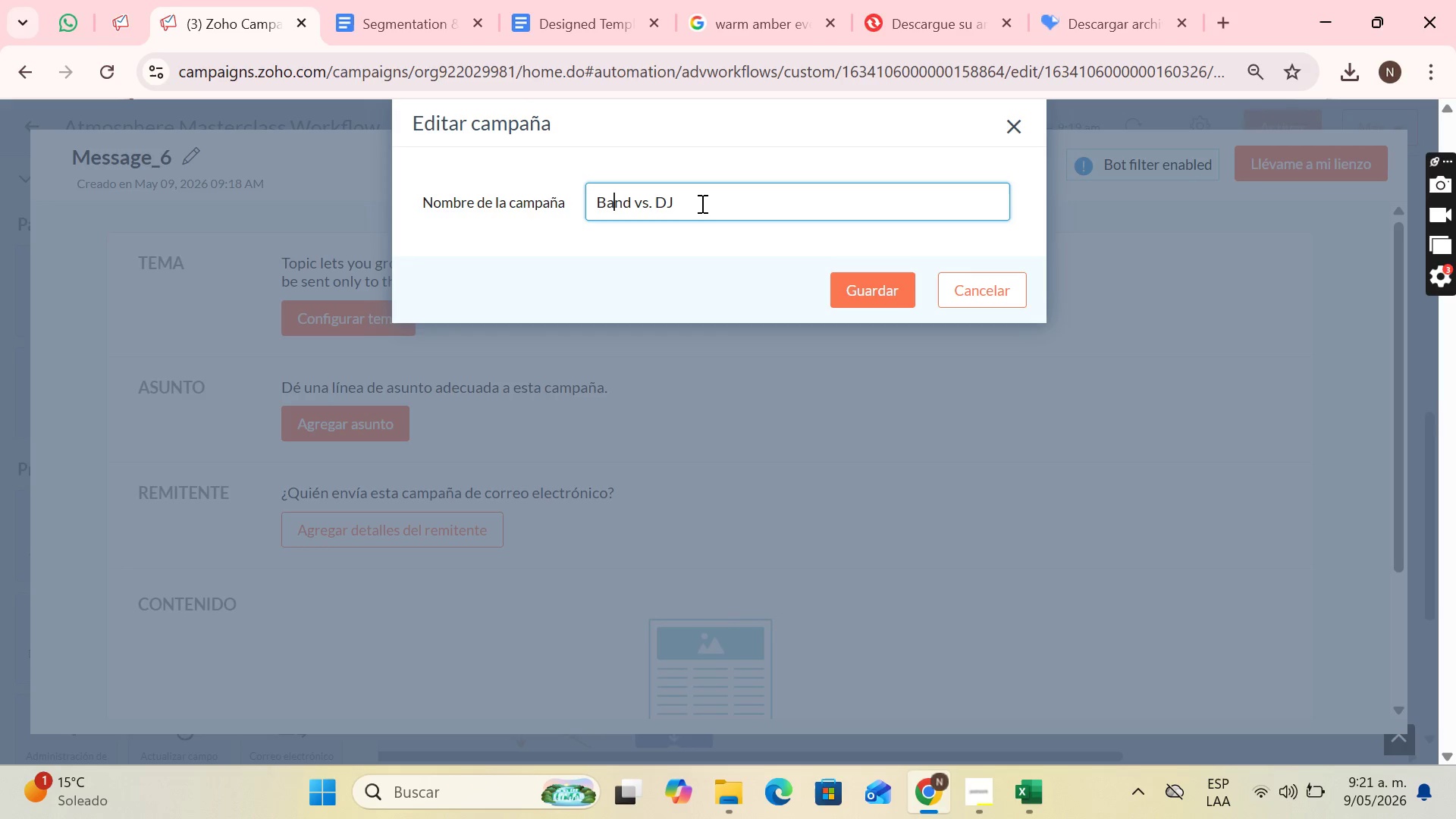 
key(ArrowRight)
 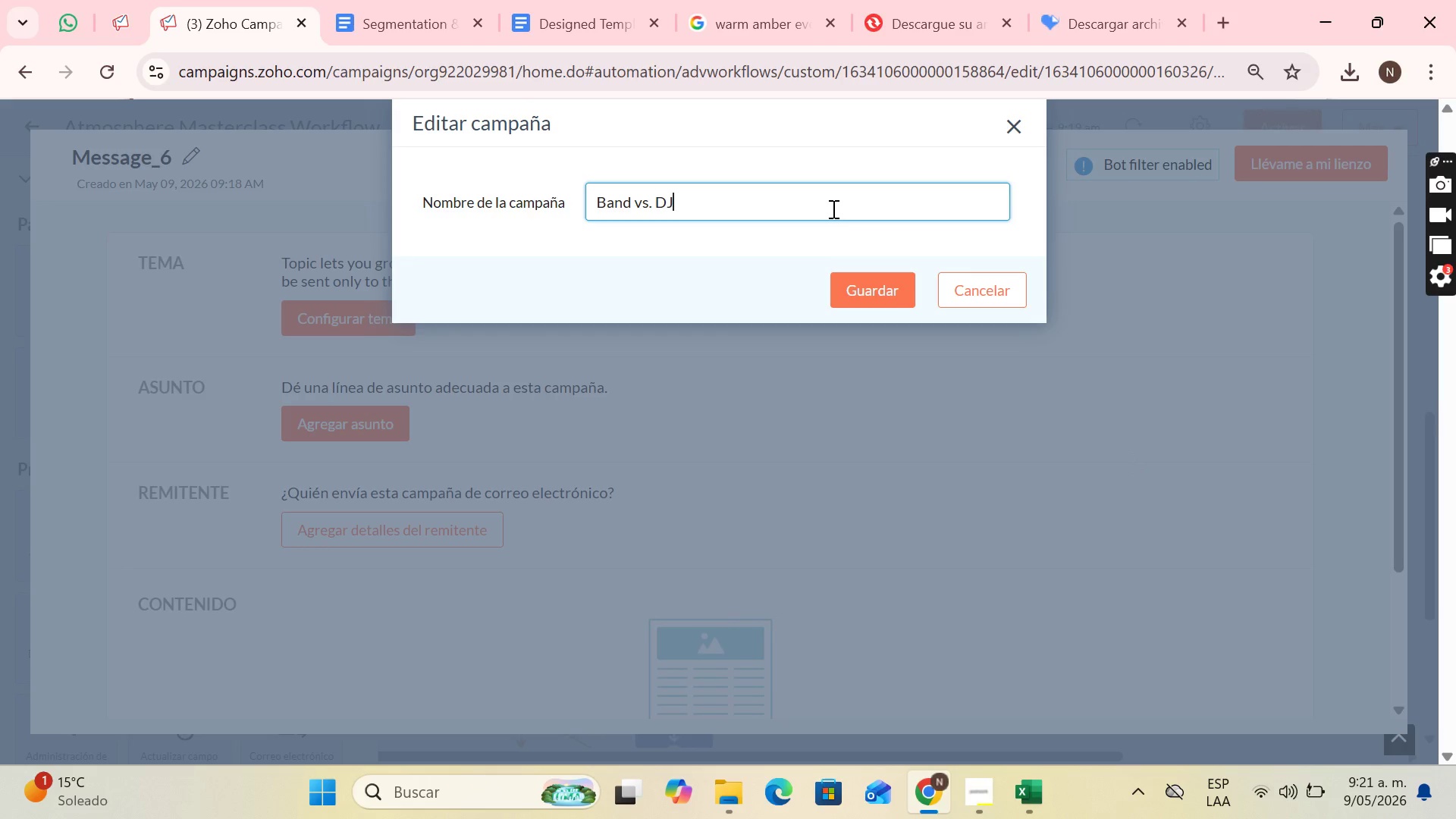 
type( comparision)
 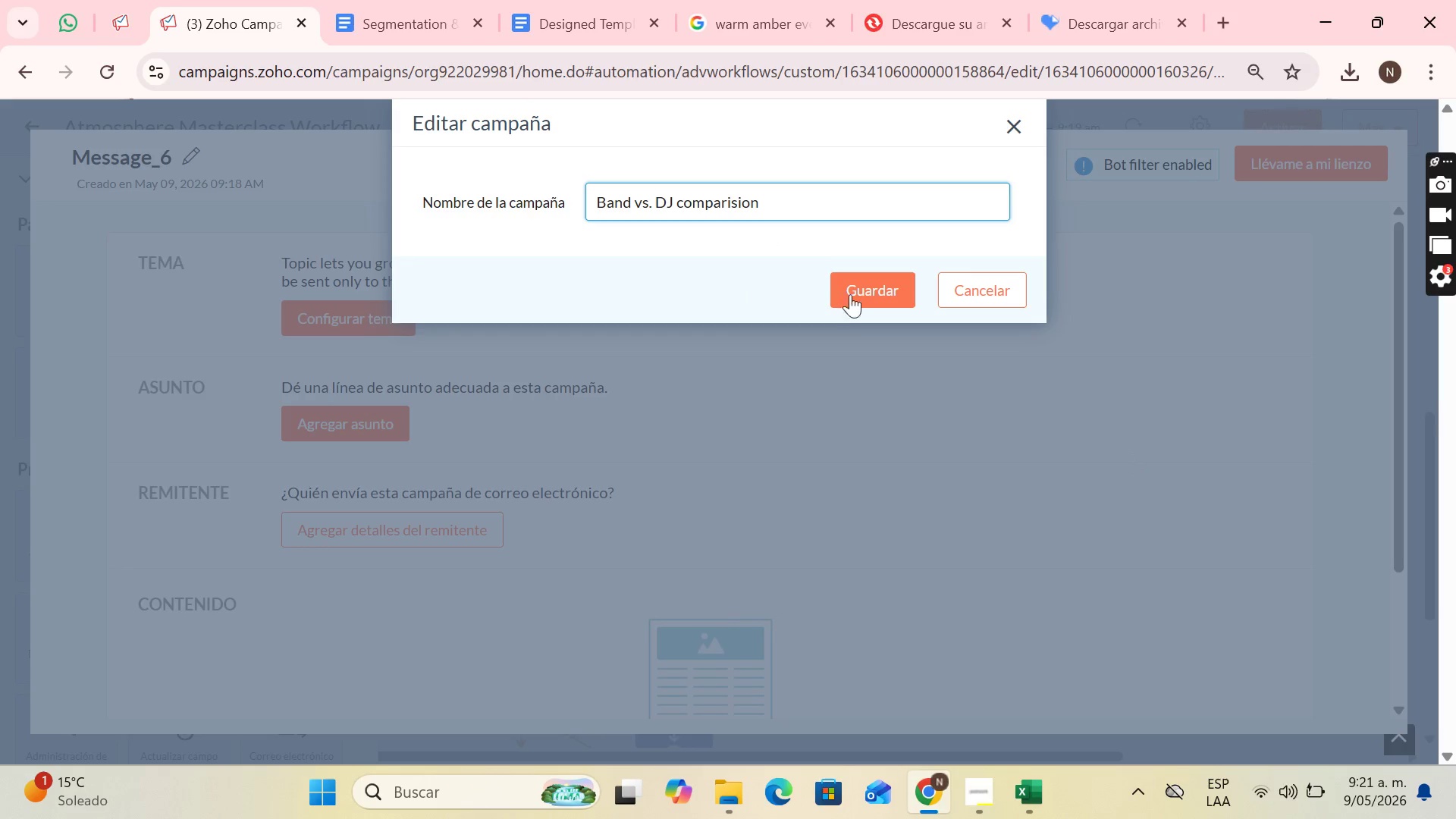 
left_click([861, 279])
 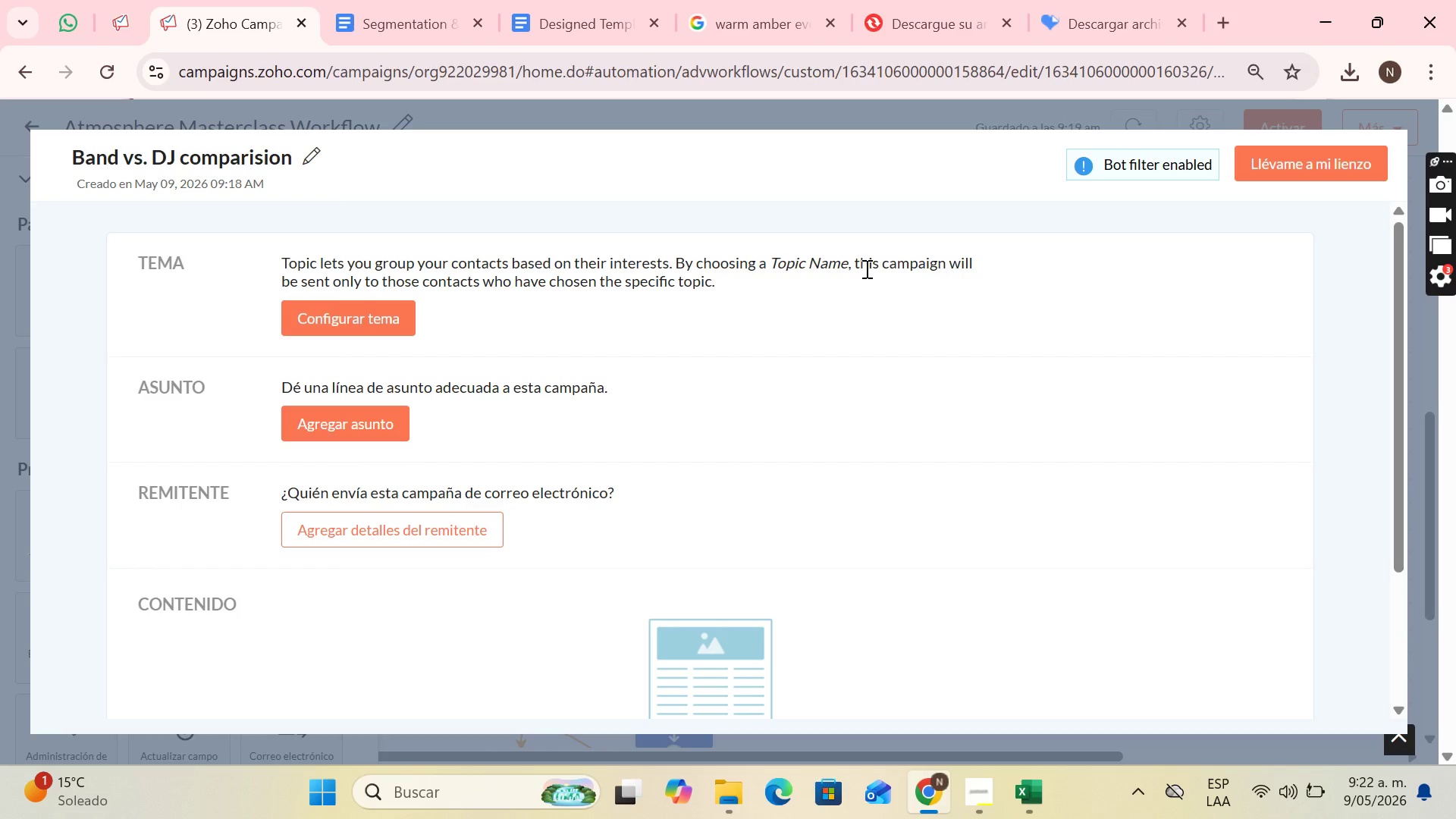 
wait(19.97)
 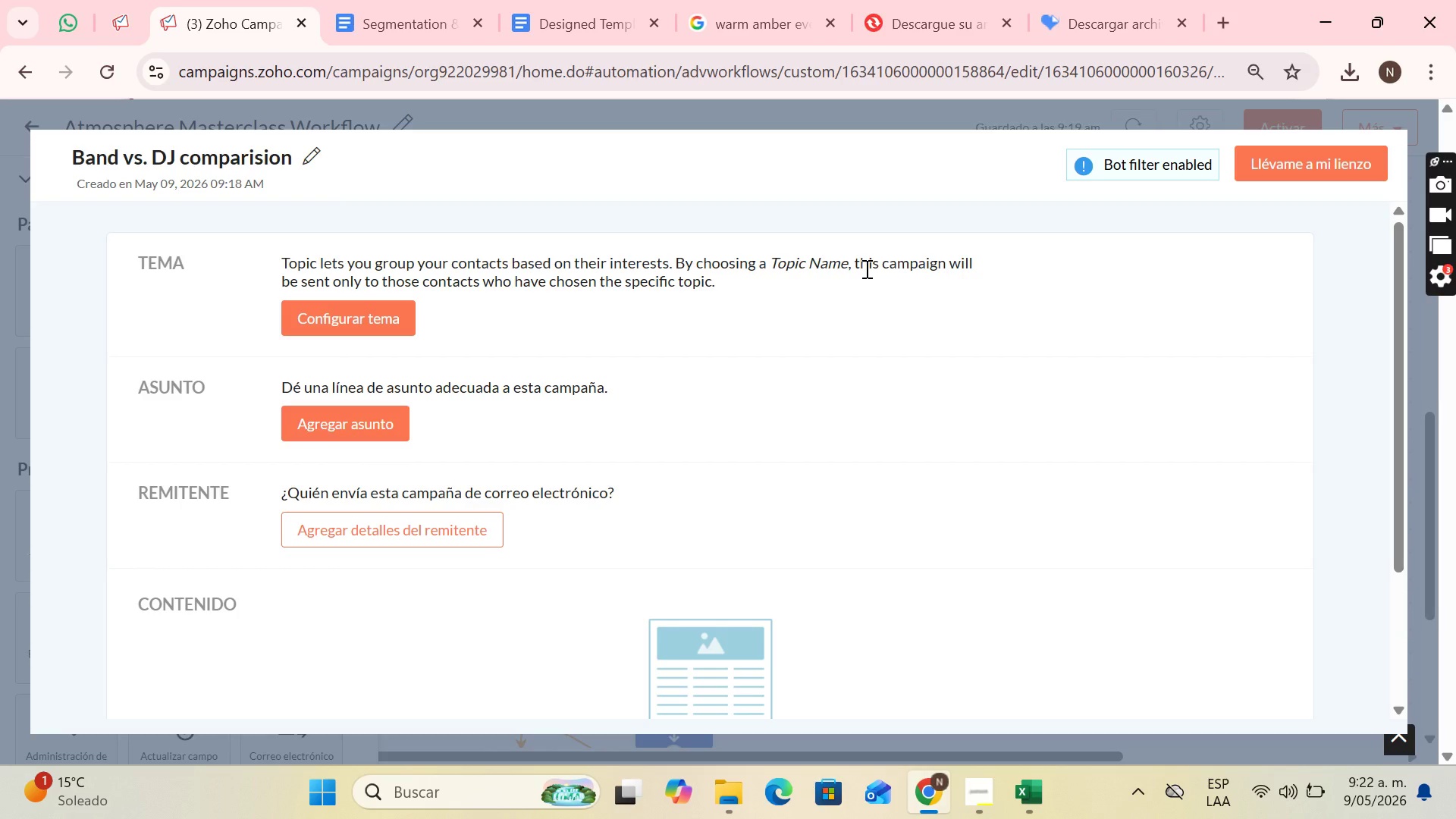 
left_click([331, 331])
 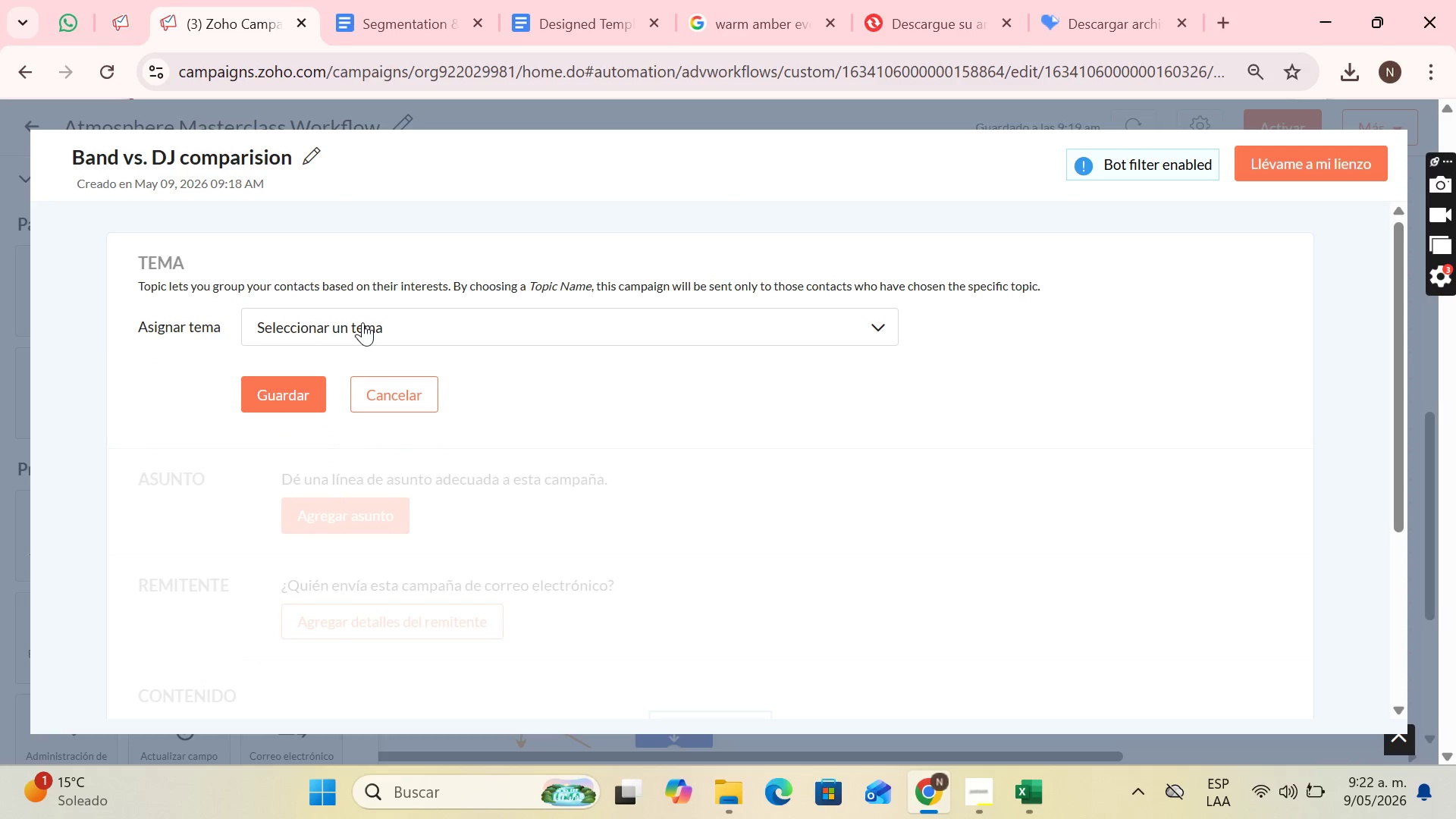 
left_click([362, 322])
 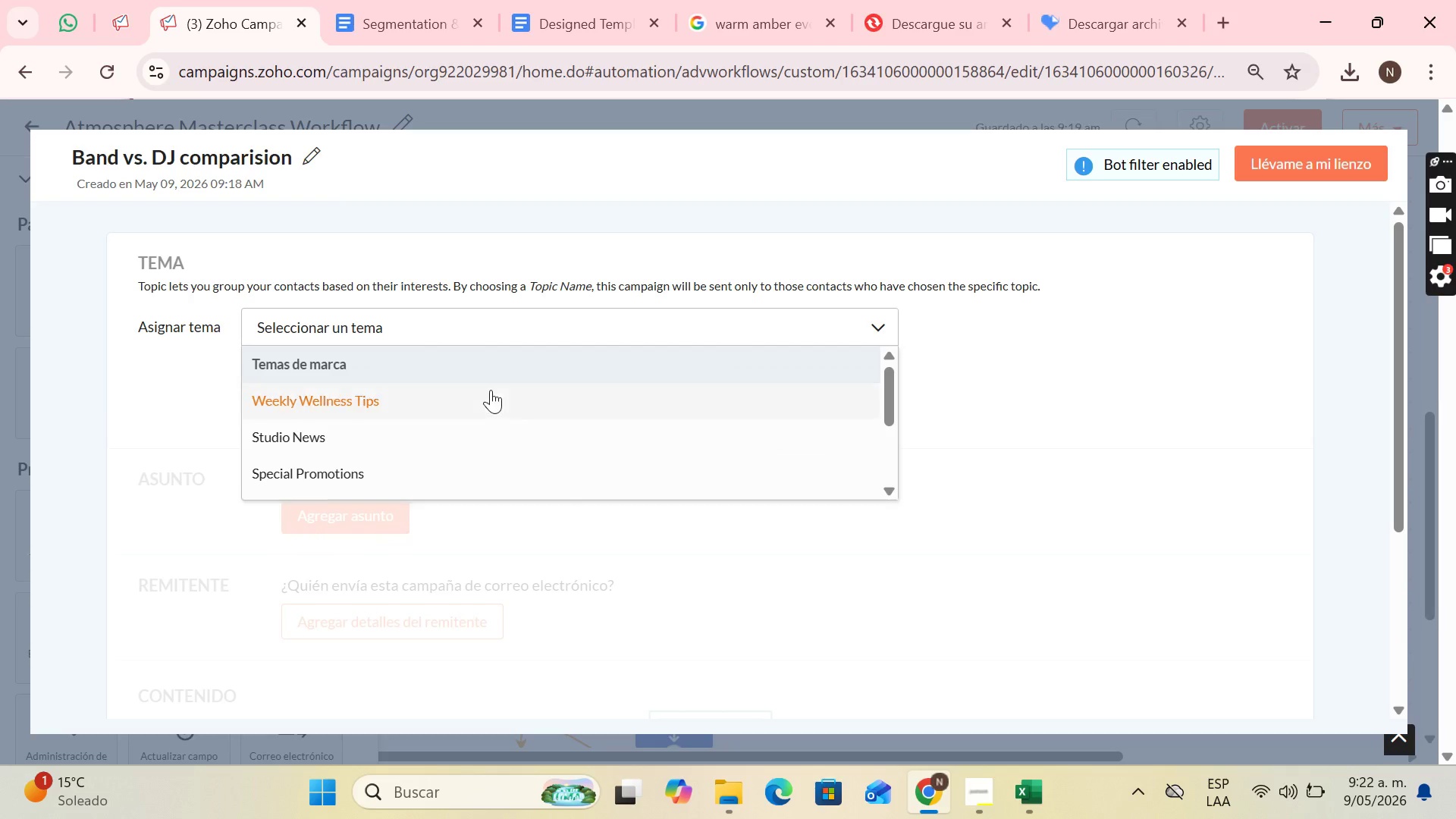 
scroll: coordinate [378, 440], scroll_direction: down, amount: 4.0
 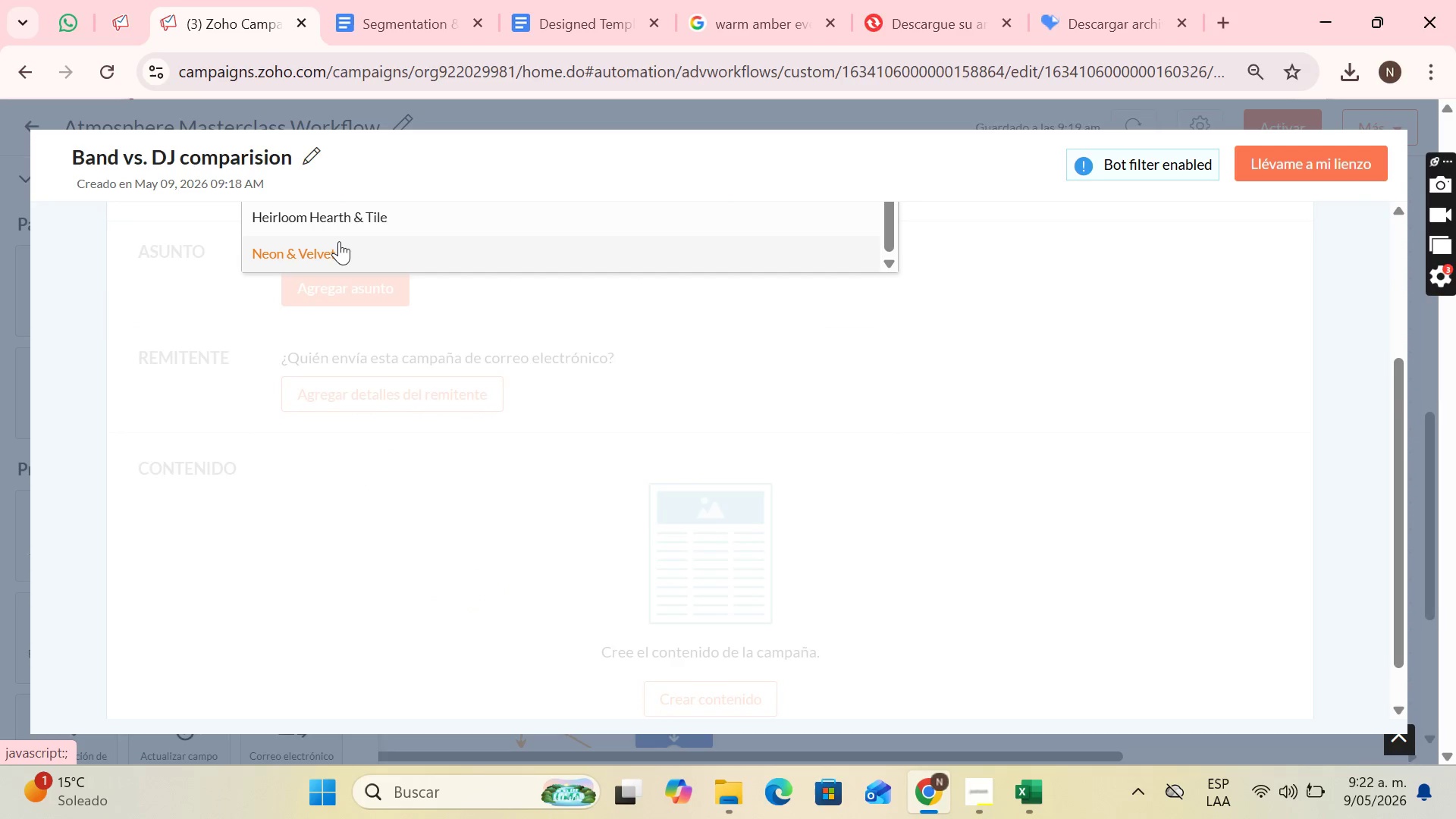 
left_click([339, 245])
 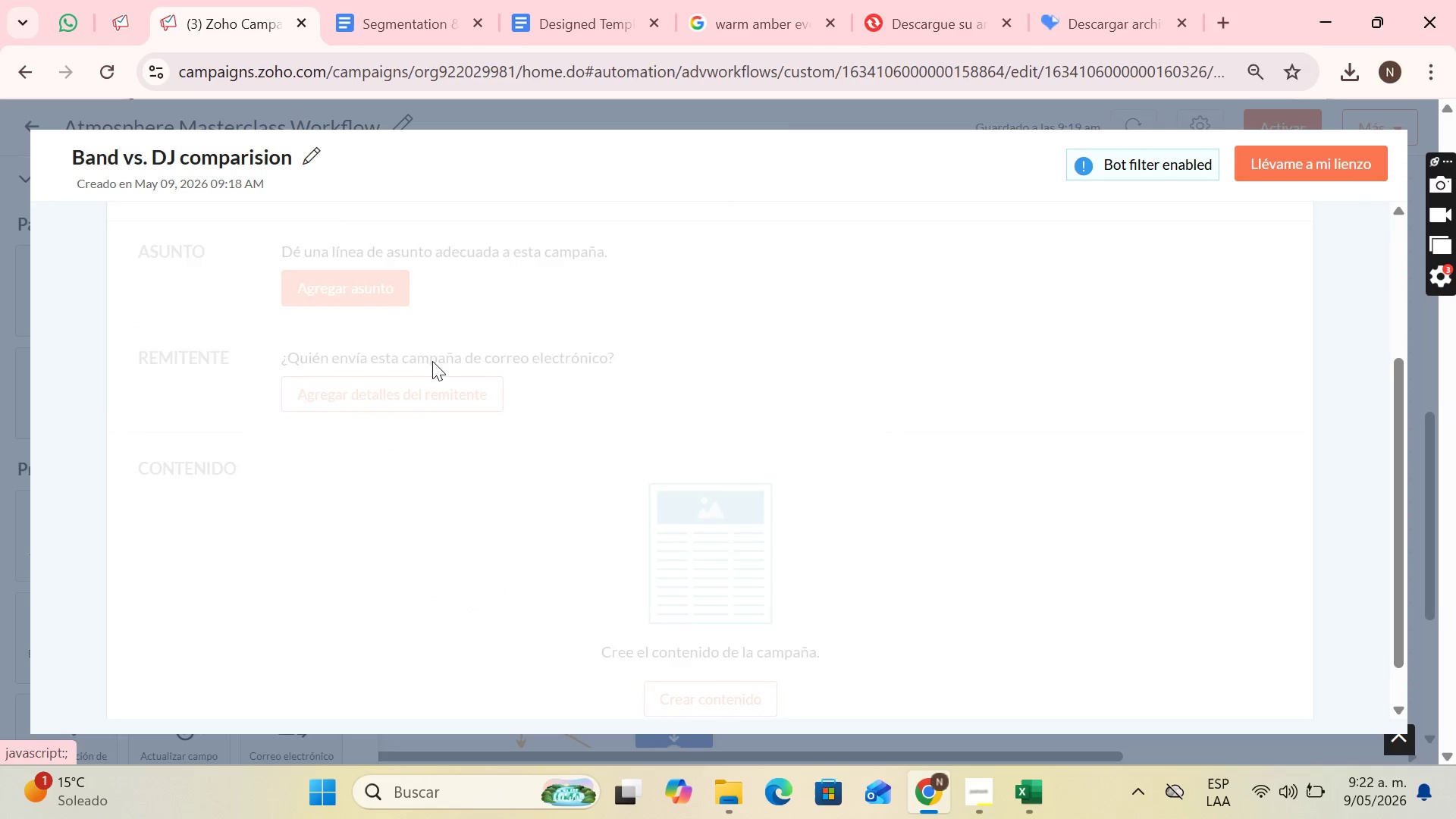 
scroll: coordinate [432, 361], scroll_direction: up, amount: 2.0
 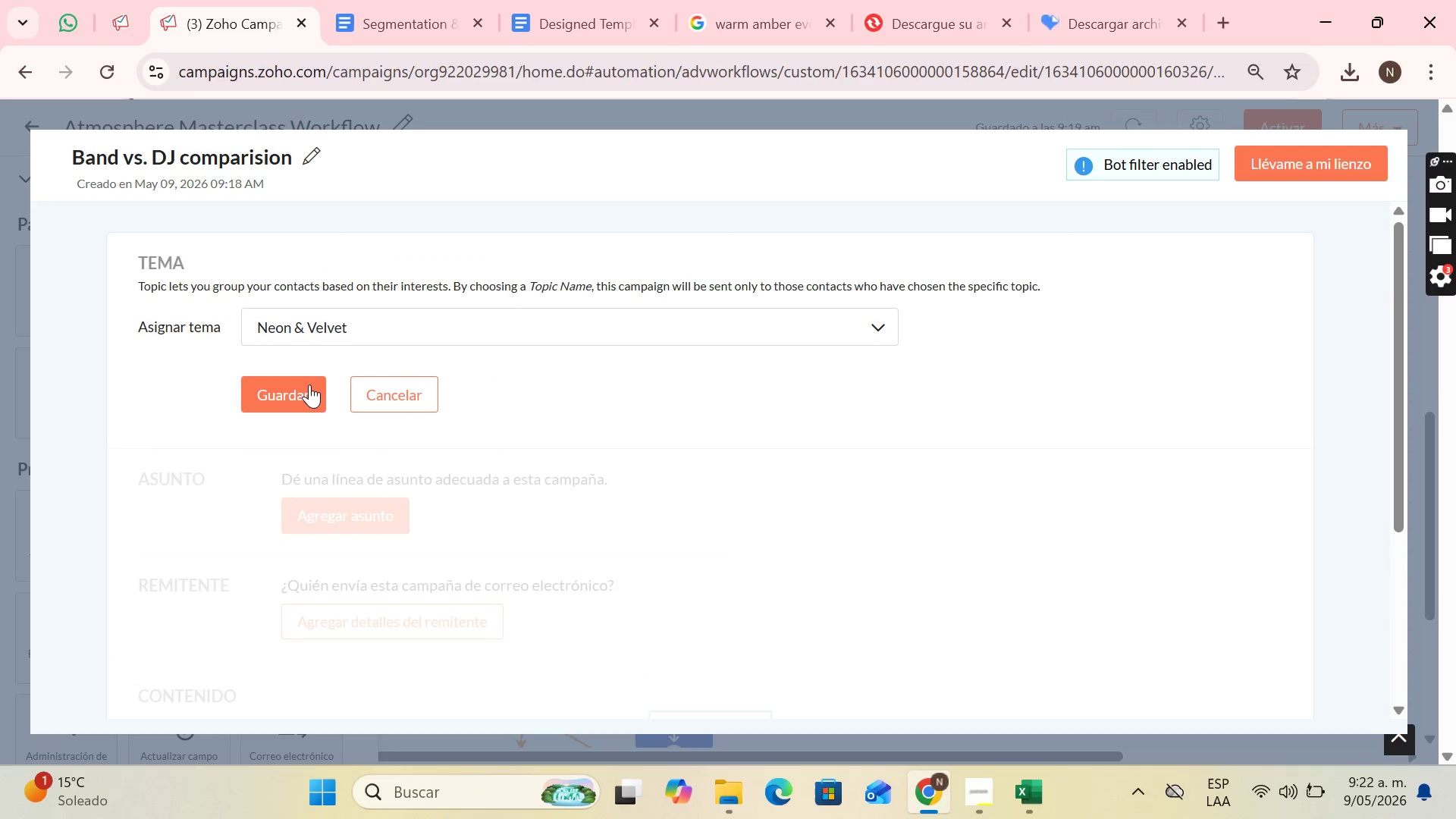 
left_click([309, 384])
 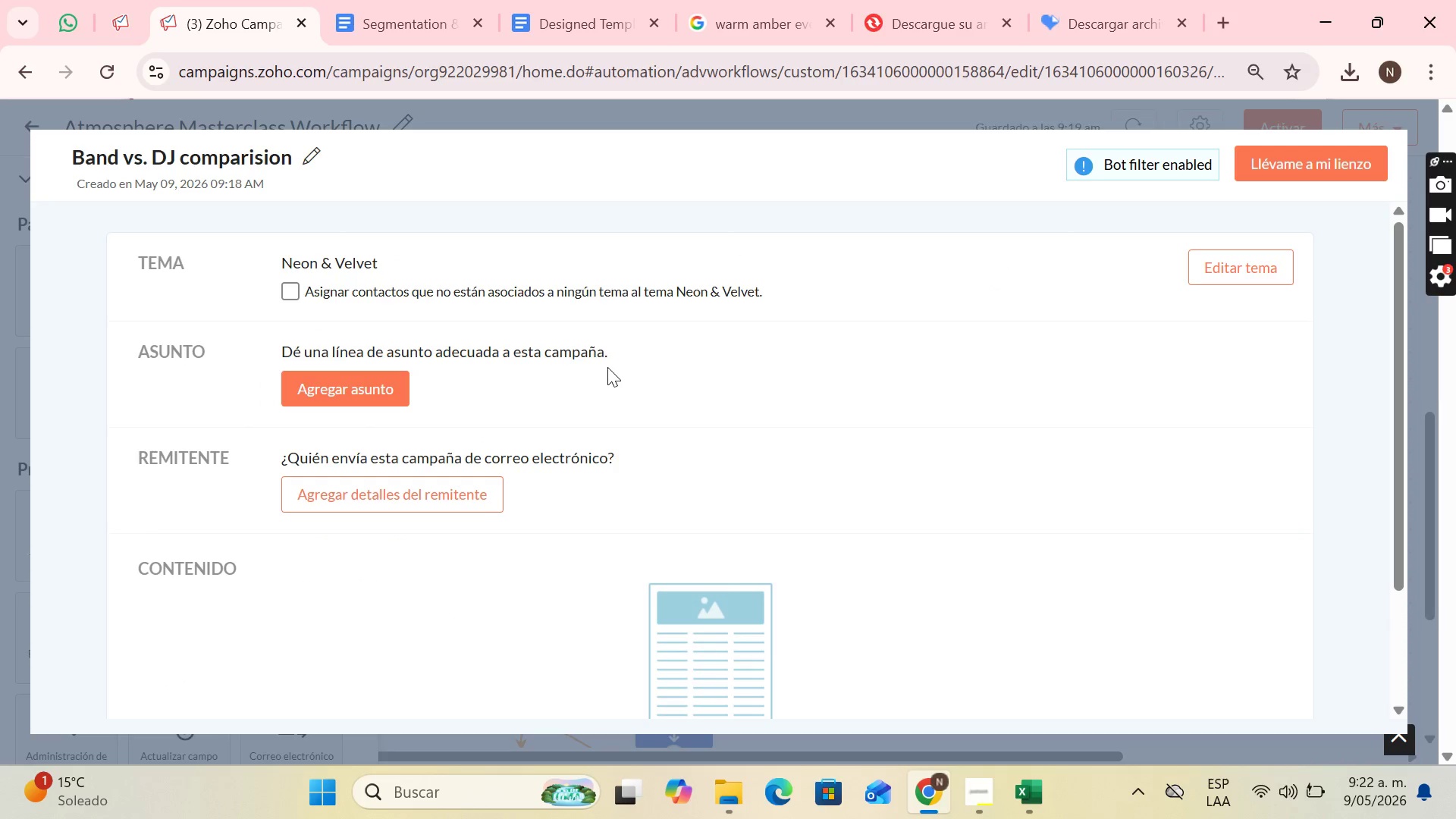 
left_click([390, 392])
 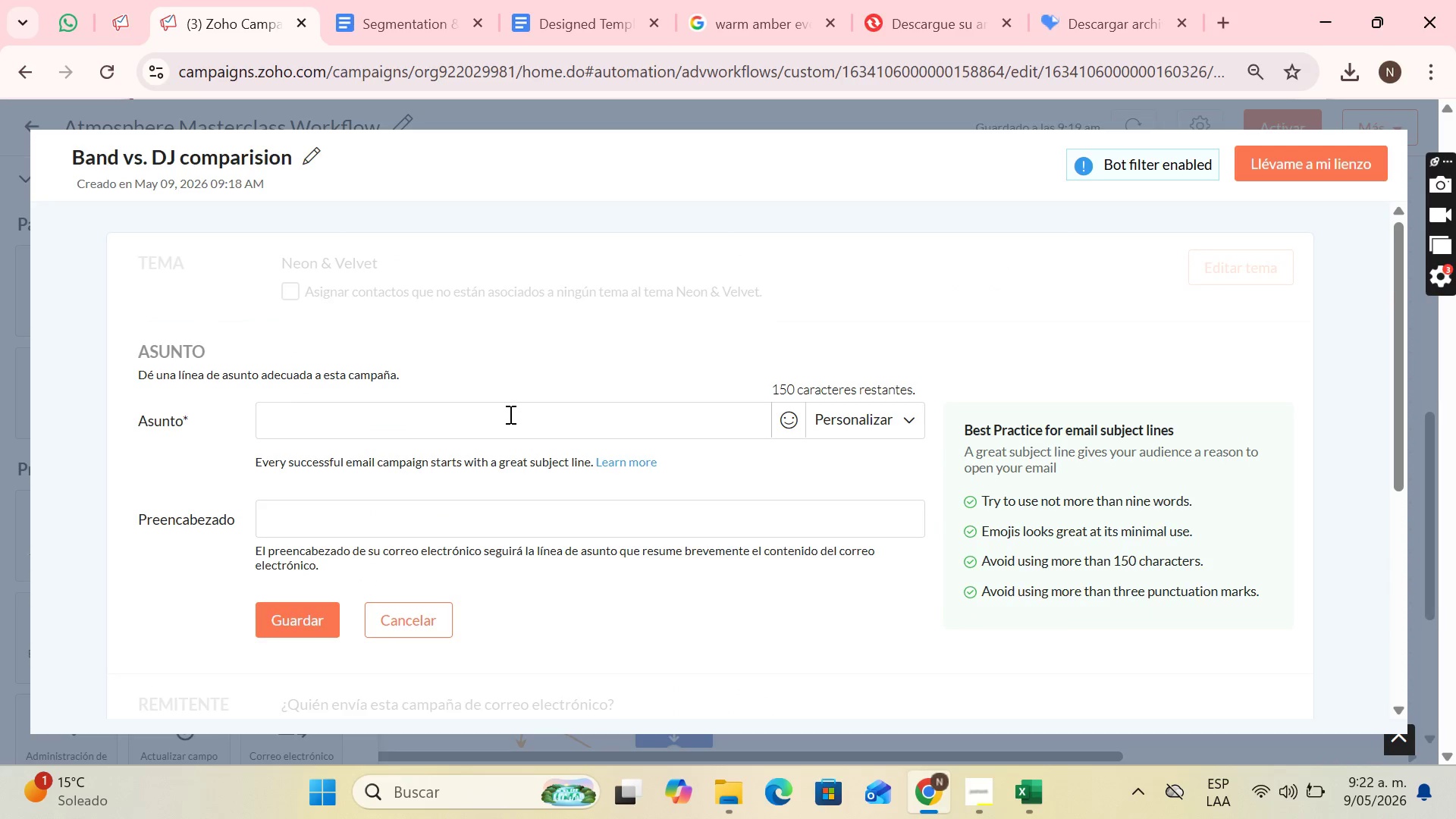 
left_click([509, 413])
 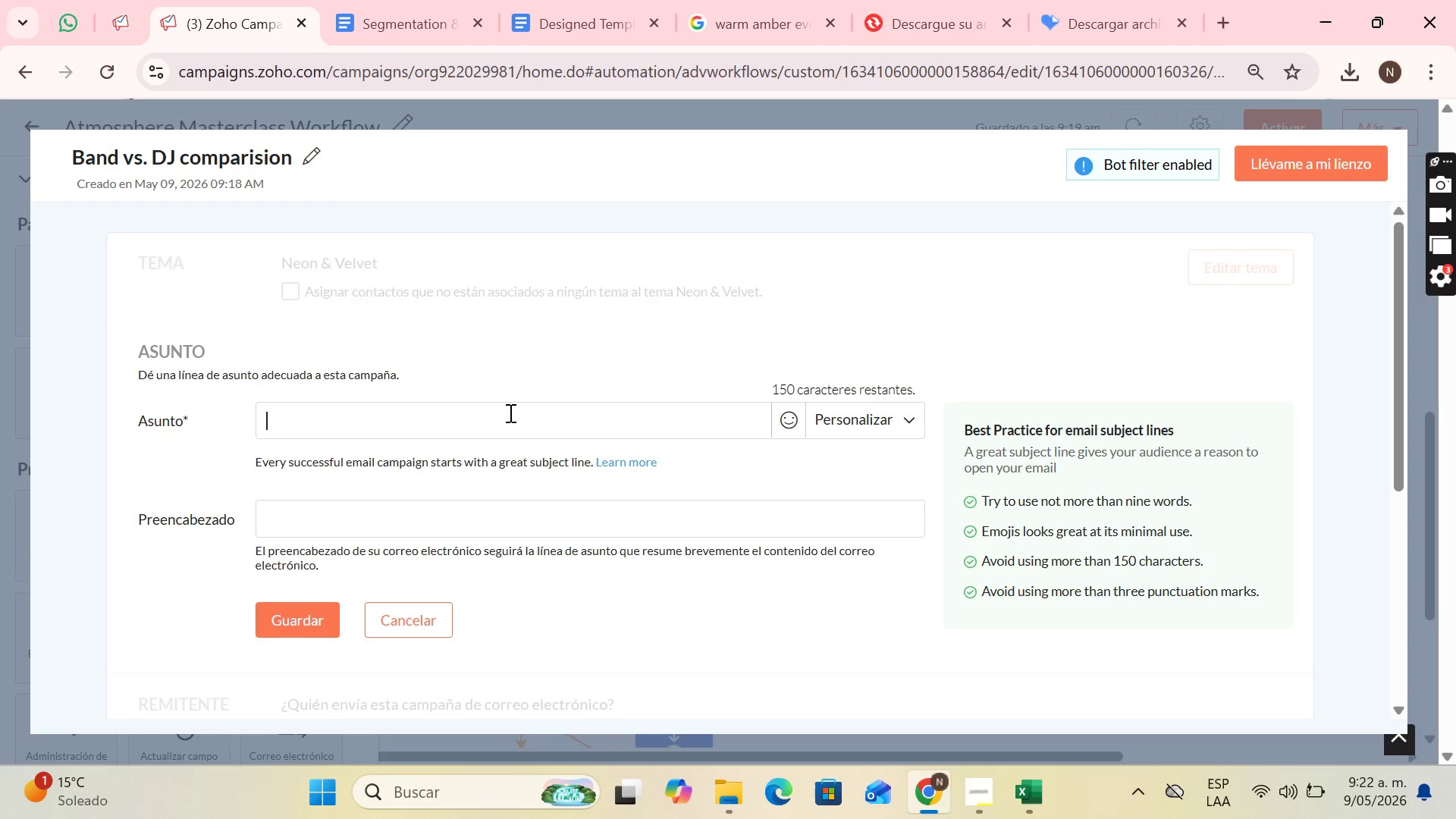 
wait(15.75)
 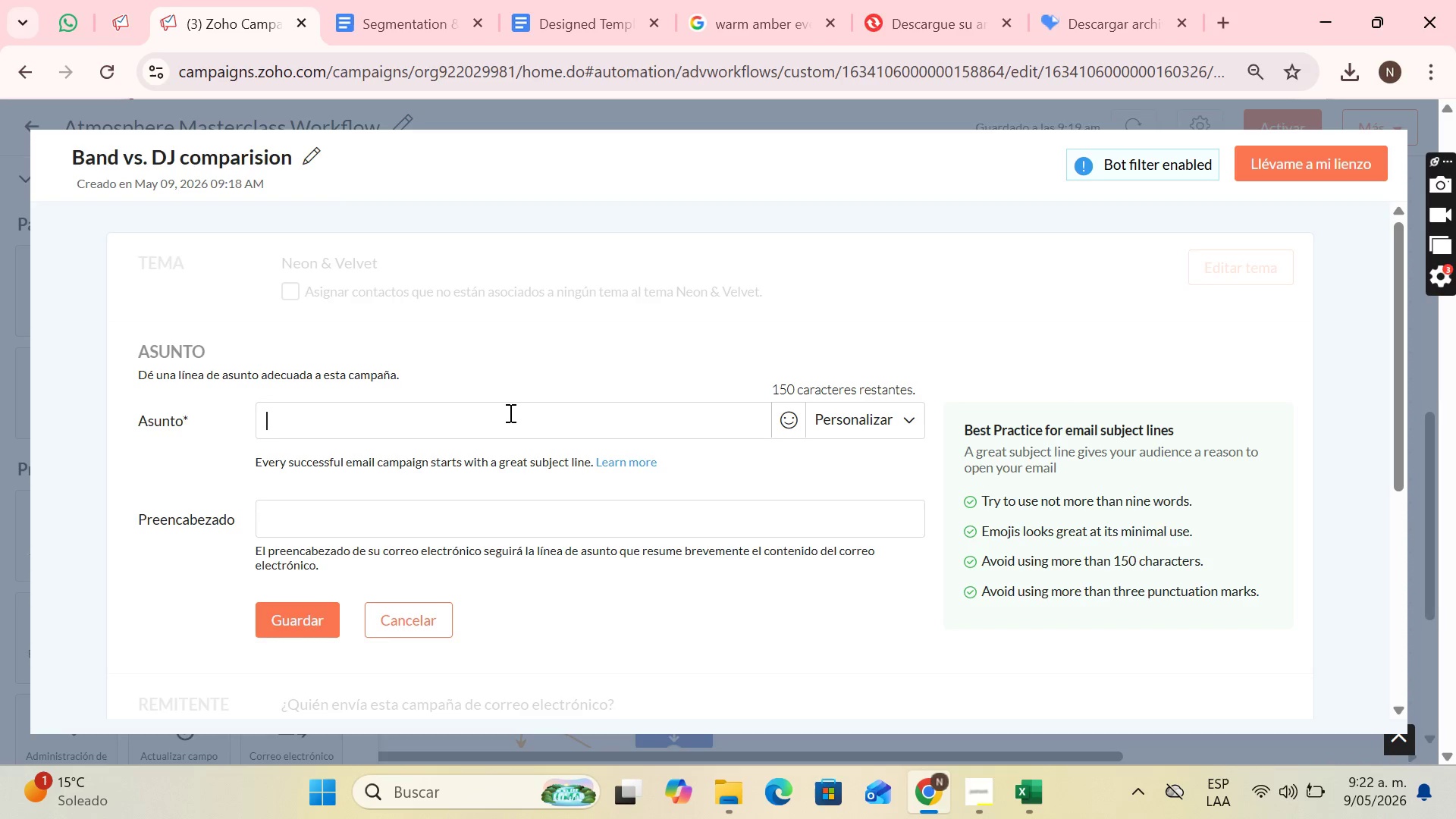 
type(Exclusive> Your comparative guide @ B)
key(Backspace)
key(Backspace)
type(Band vs. DJ@)
 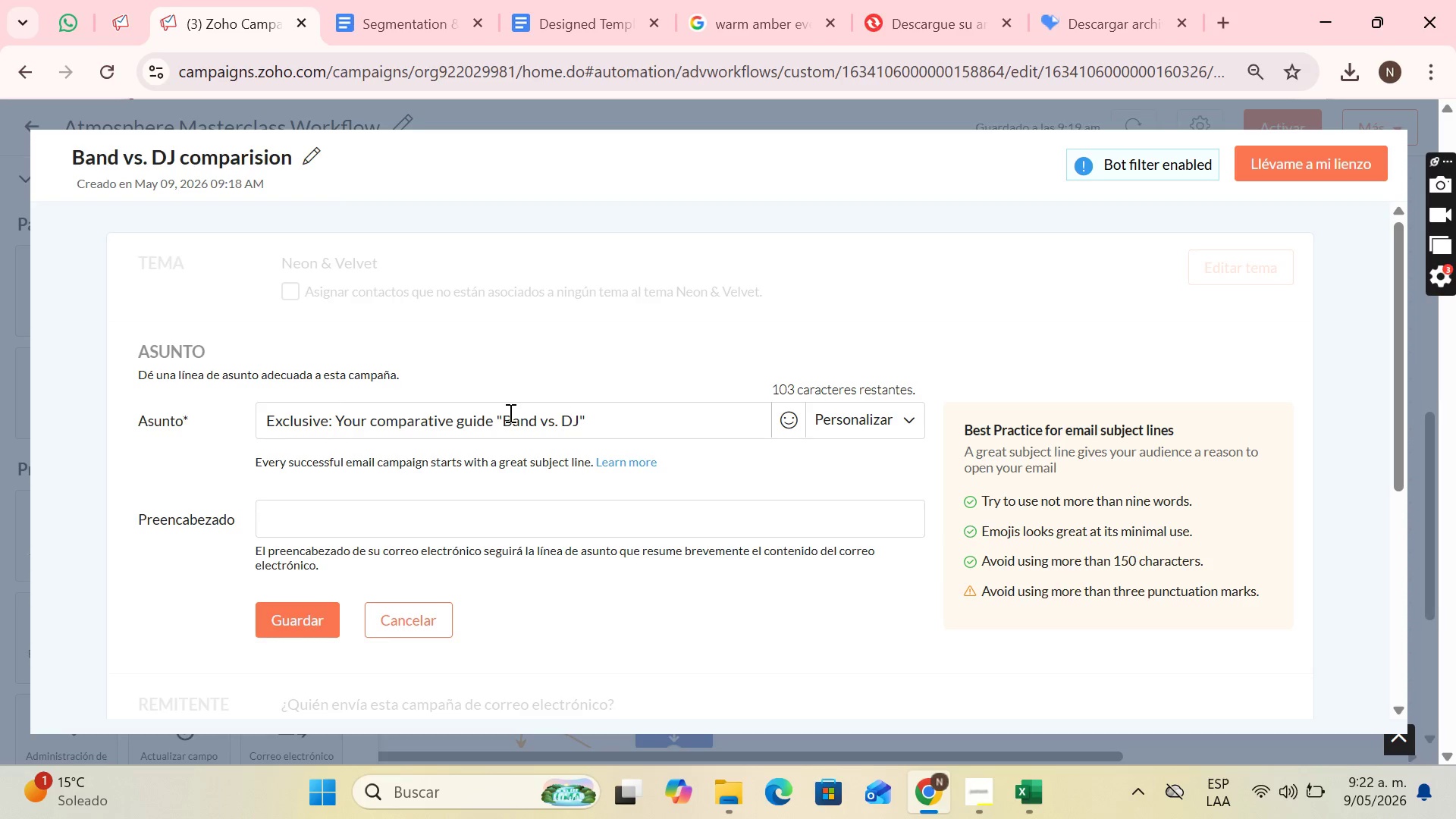 
double_click([526, 525])
 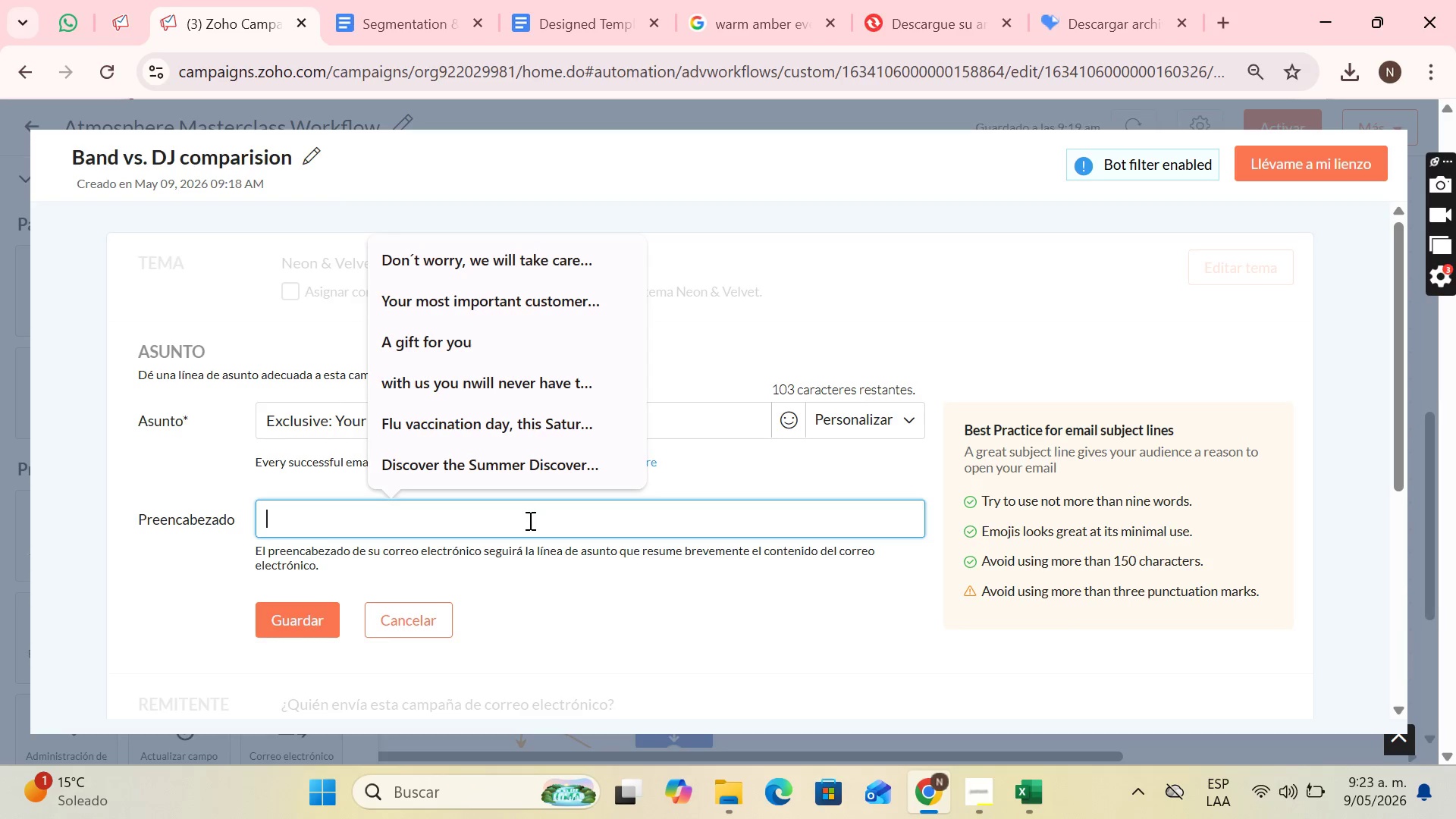 
wait(13.53)
 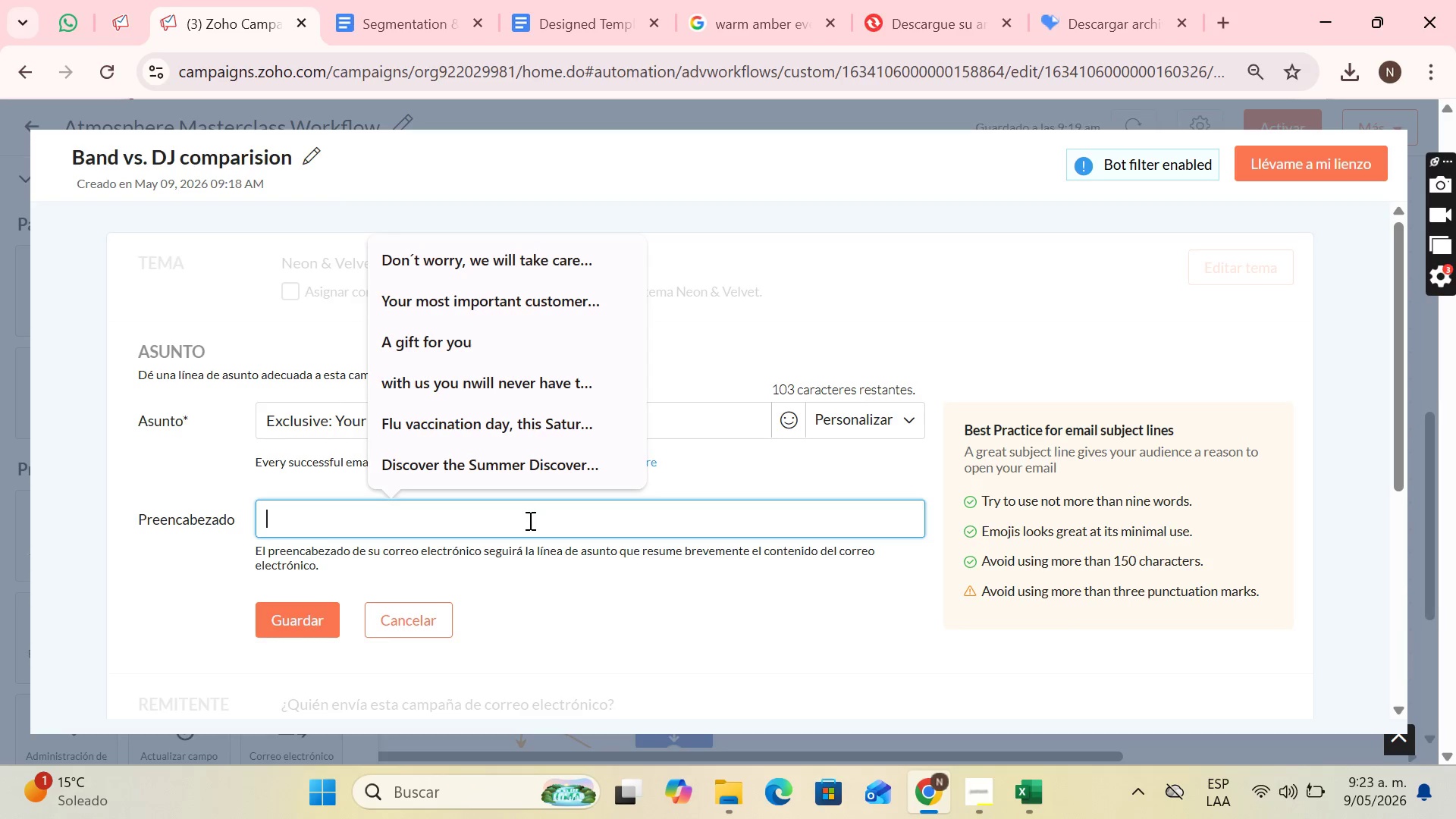 
type(t)
key(Backspace)
type(The resource th)
key(Backspace)
key(Backspace)
type(you requested to define the sound identyty )
key(Backspace)
key(Backspace)
key(Backspace)
key(Backspace)
type(ity of your evetn)
key(Backspace)
key(Backspace)
type(nt)
 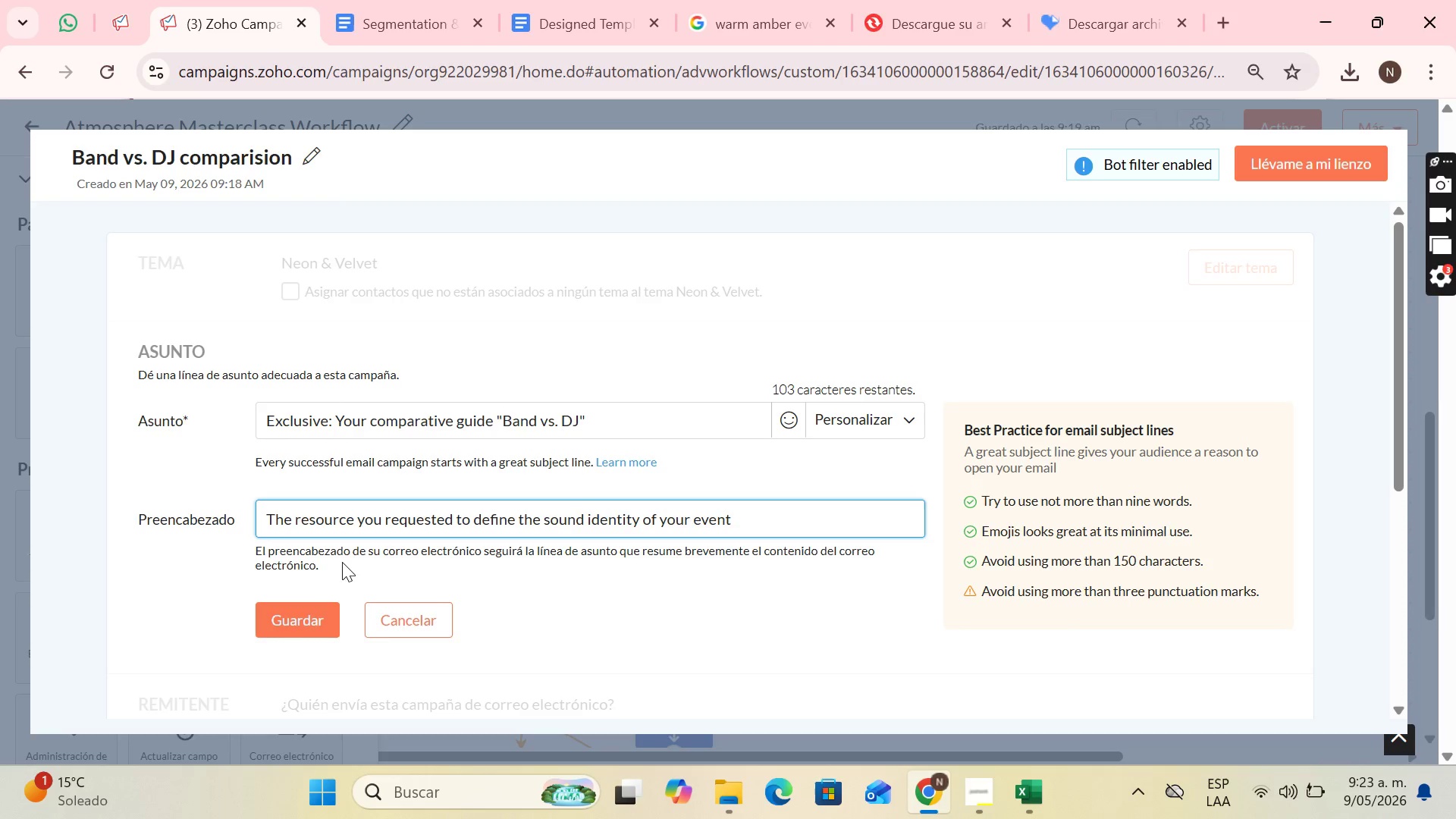 
left_click([314, 614])
 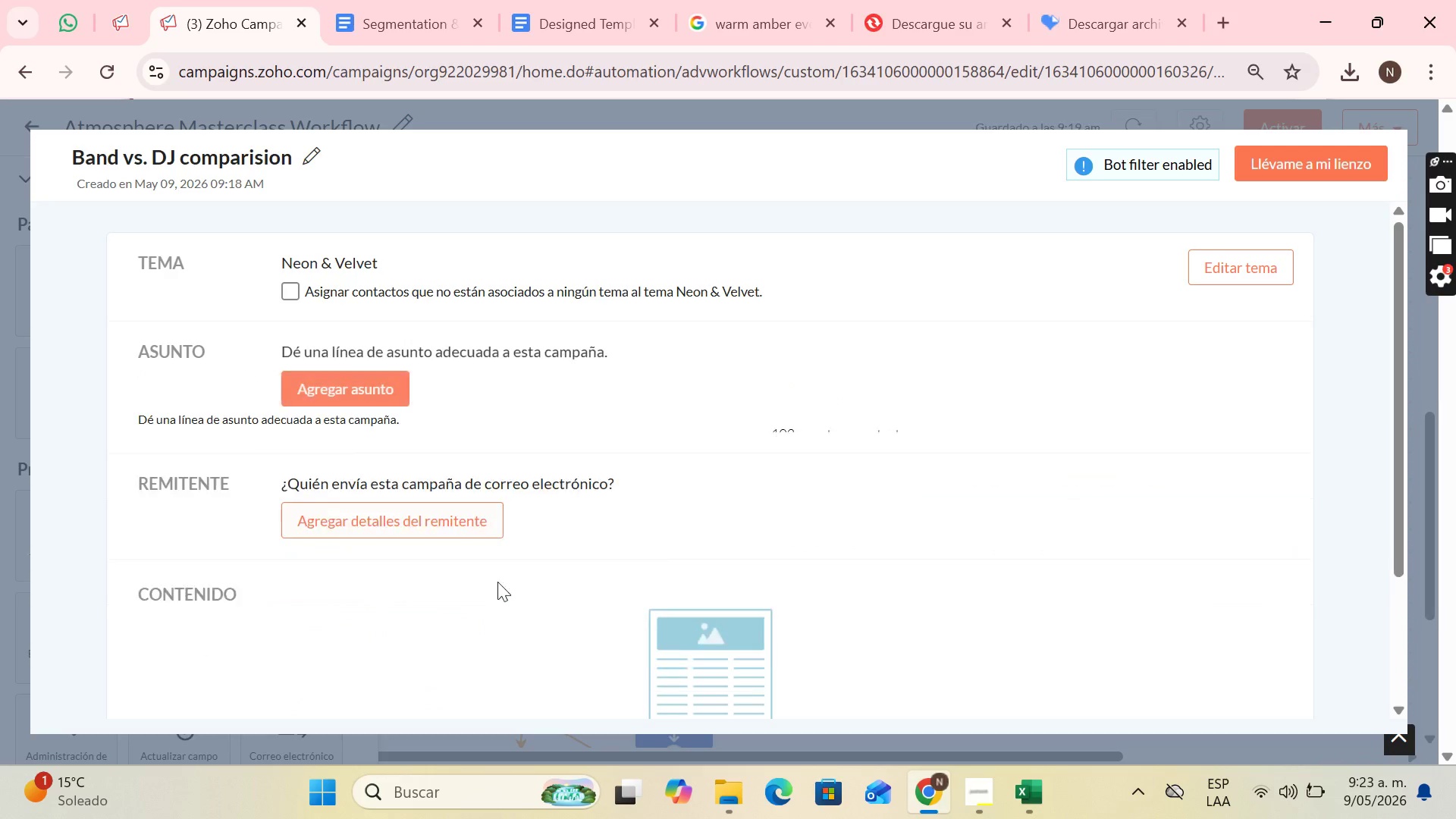 
scroll: coordinate [792, 334], scroll_direction: down, amount: 2.0
 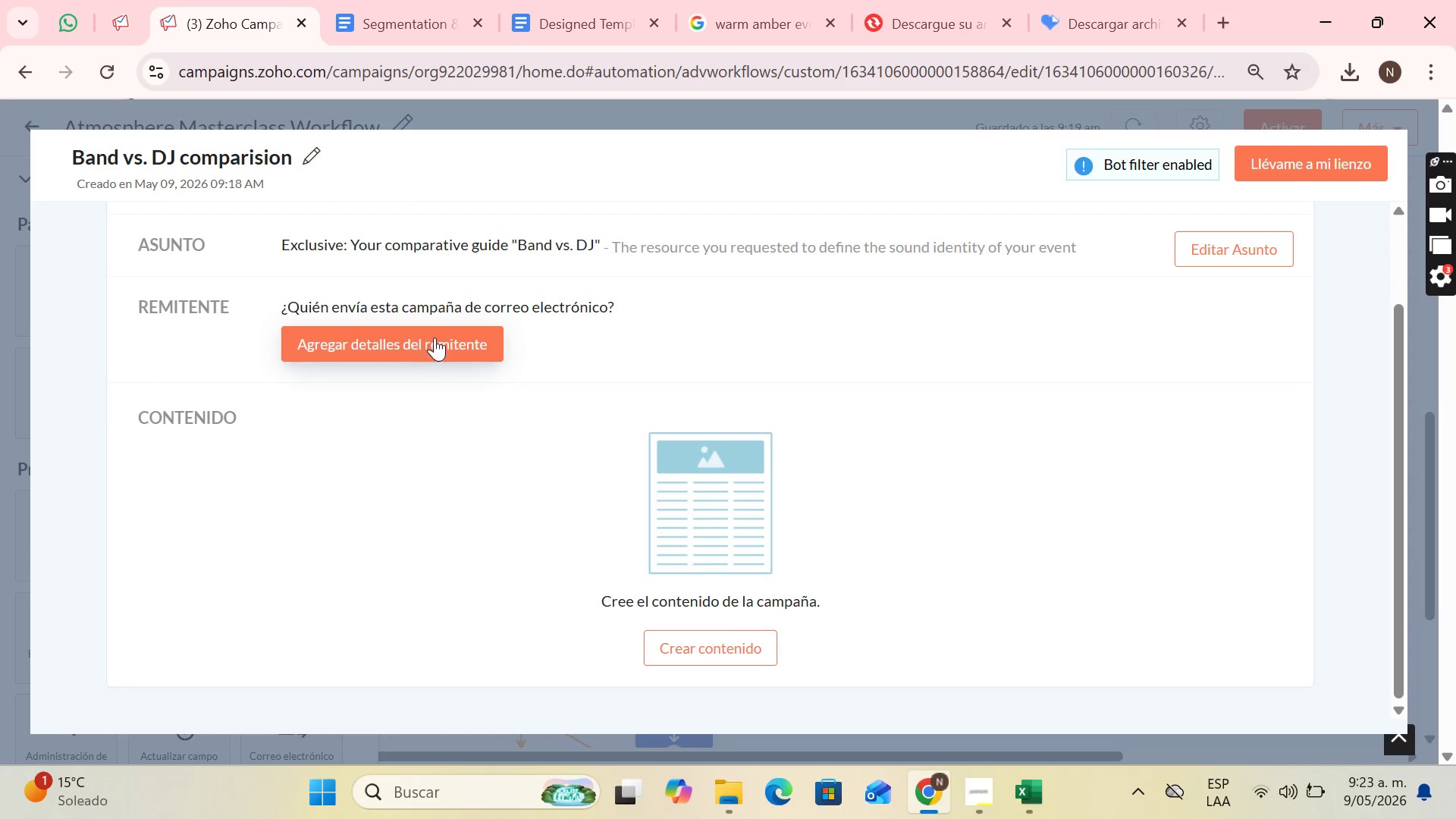 
left_click([435, 337])
 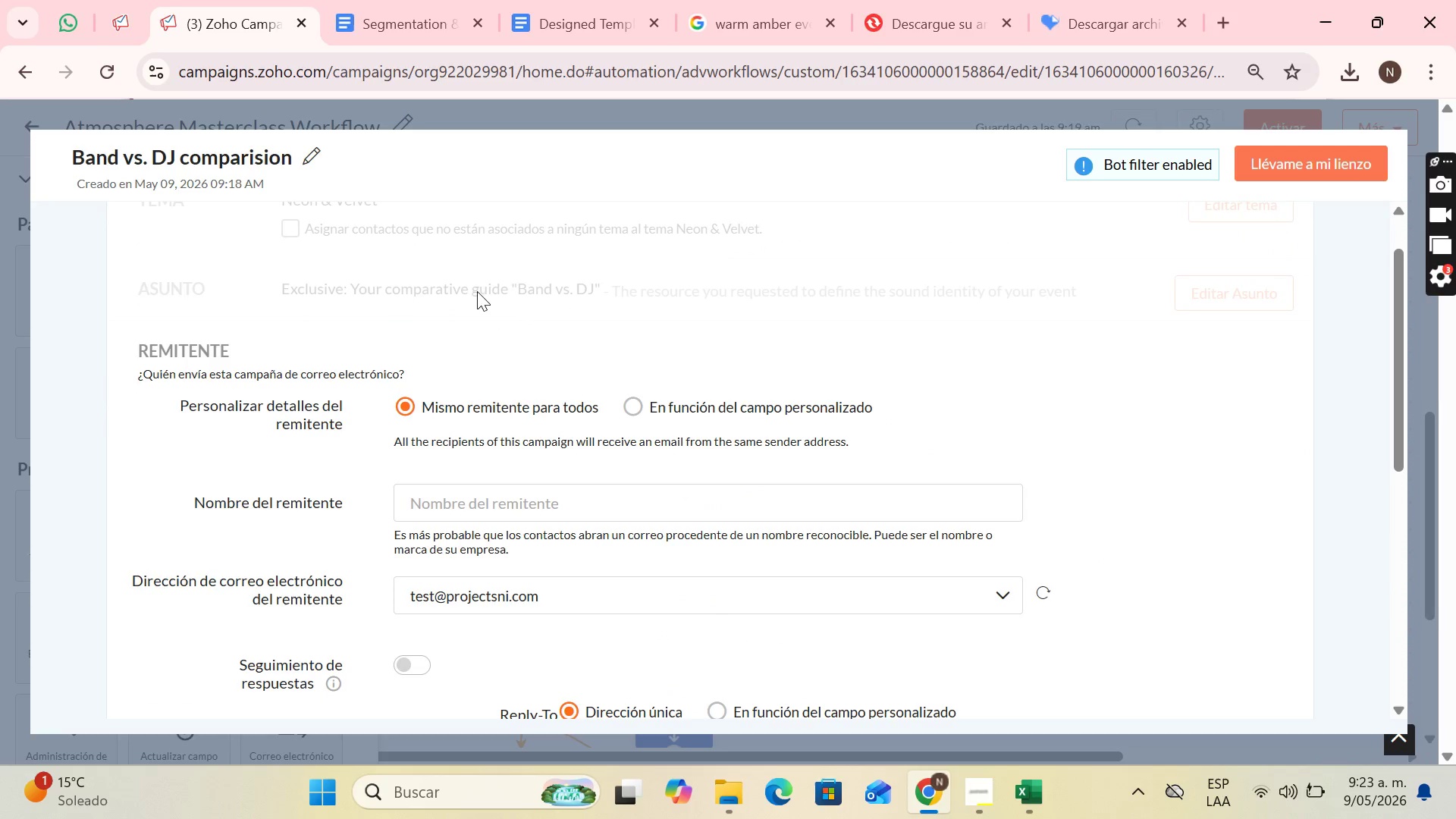 
scroll: coordinate [366, 347], scroll_direction: down, amount: 2.0
 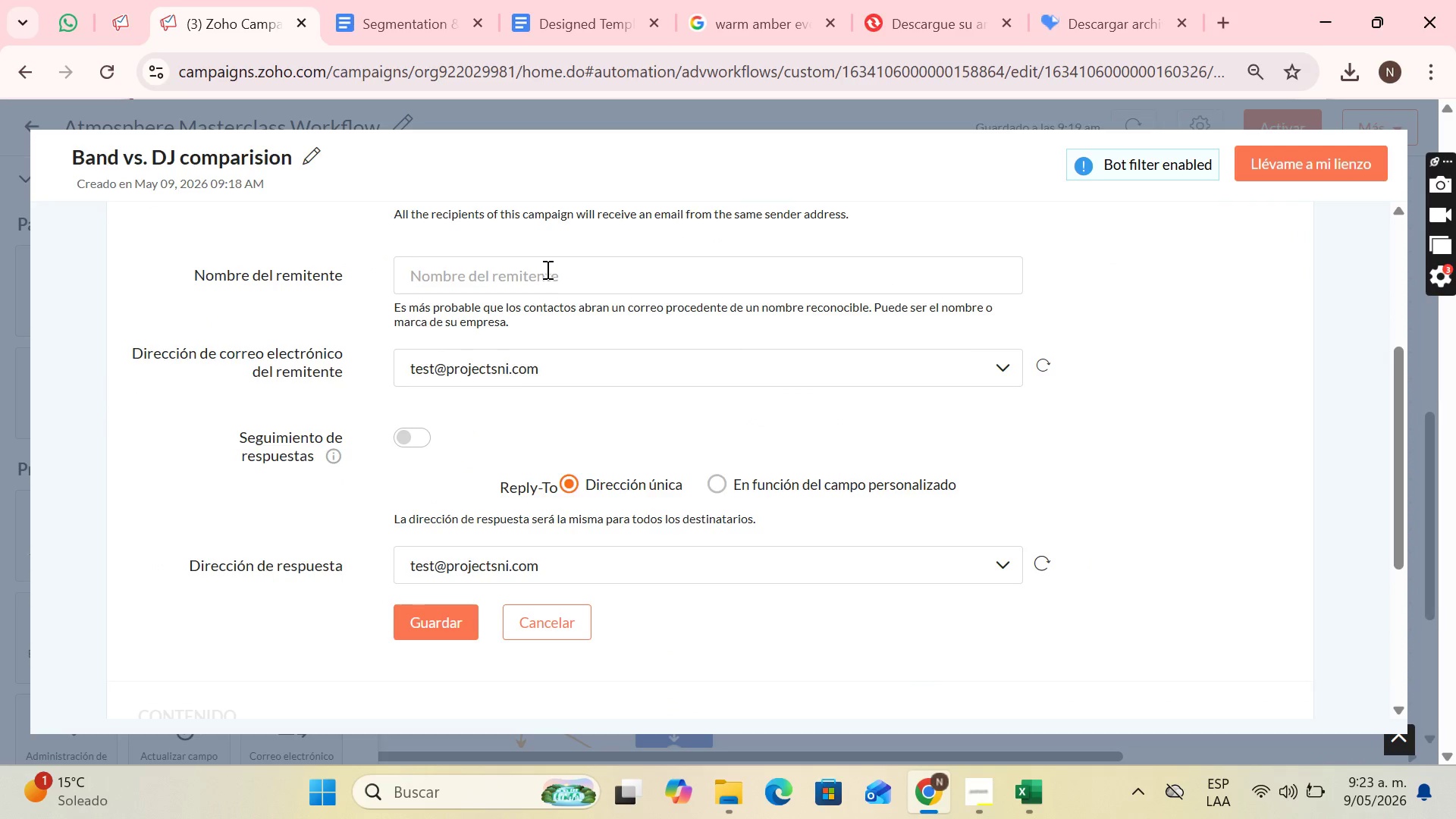 
left_click([546, 269])
 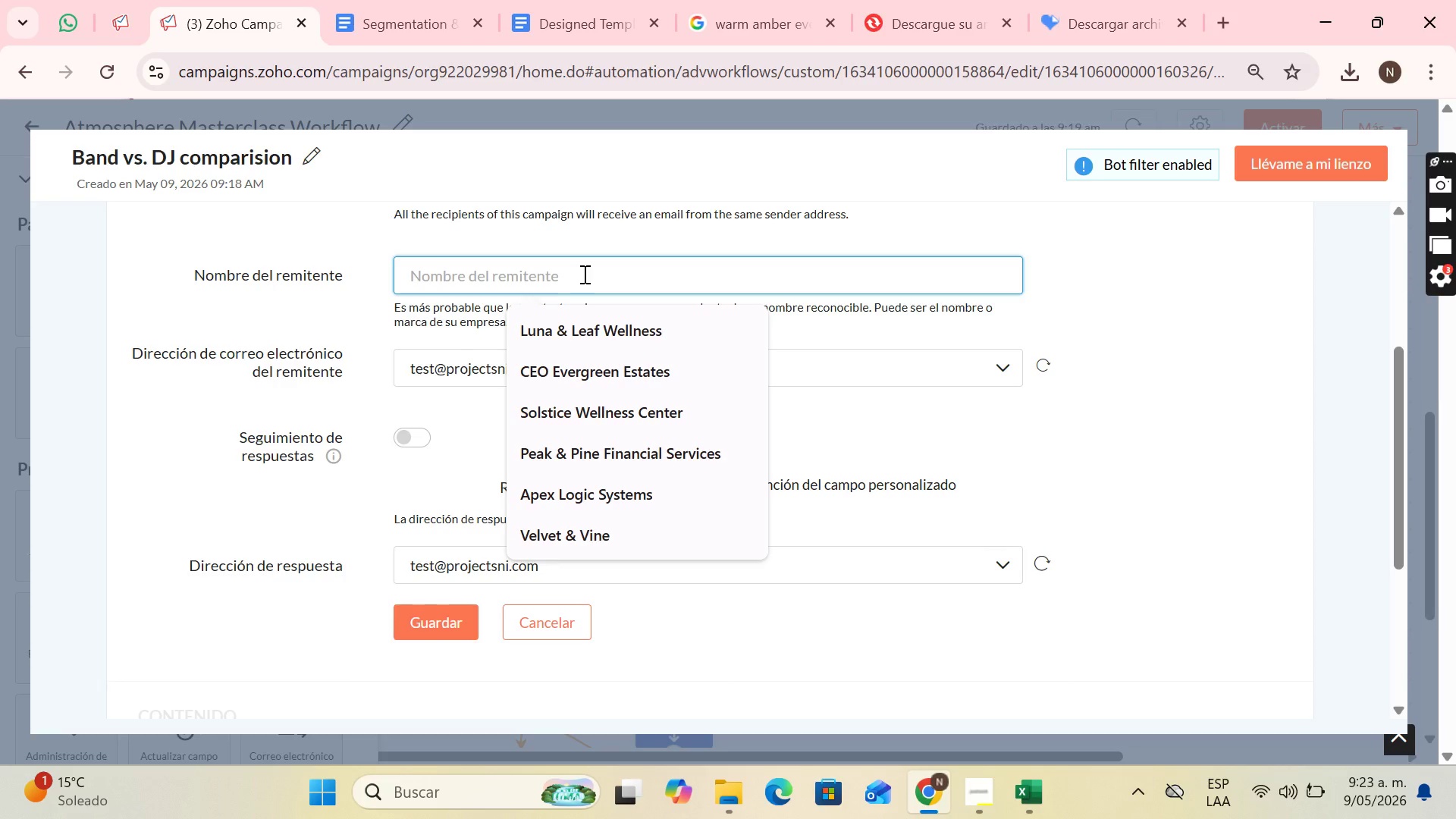 
type(ne)
 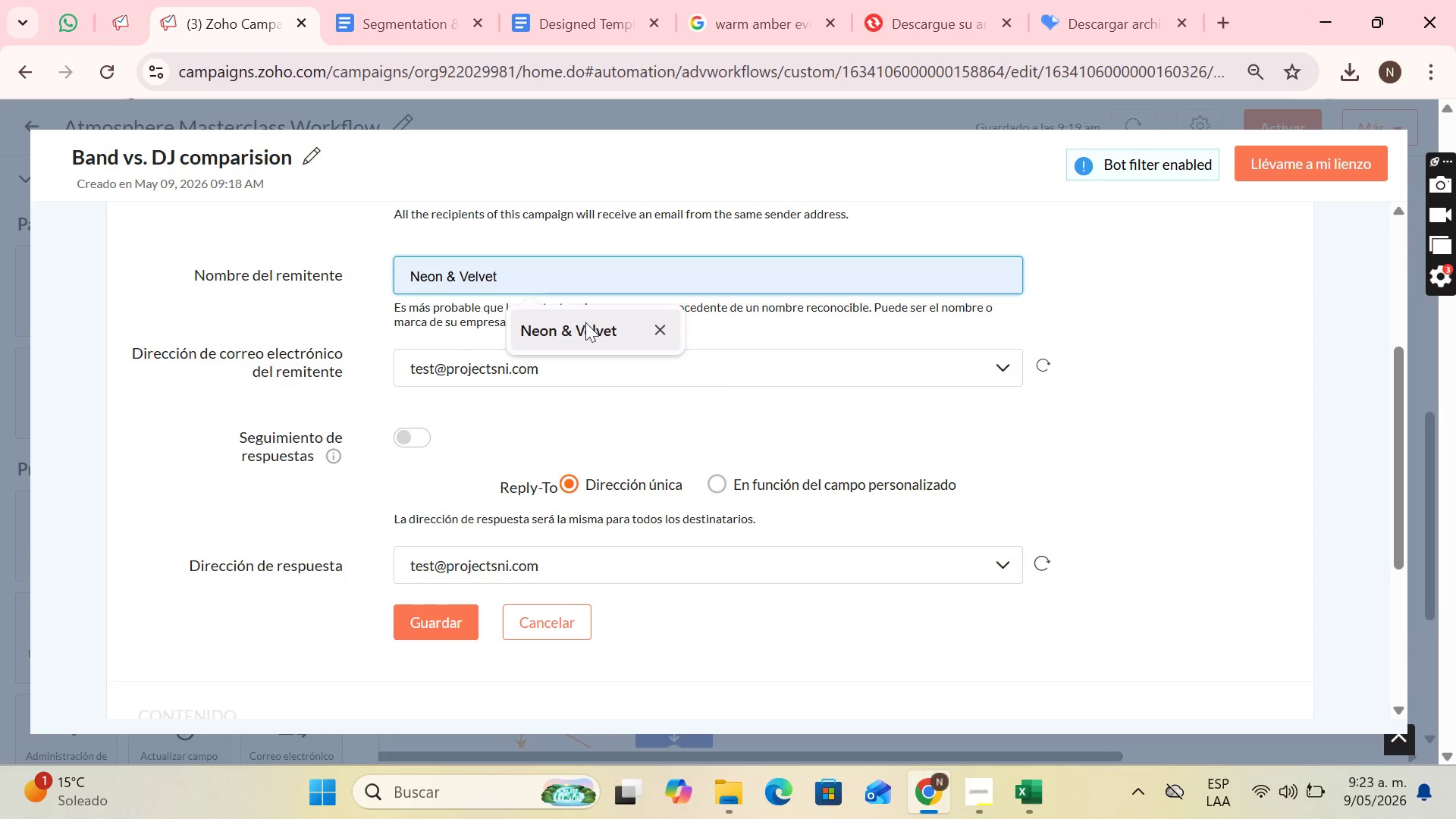 
left_click([585, 322])
 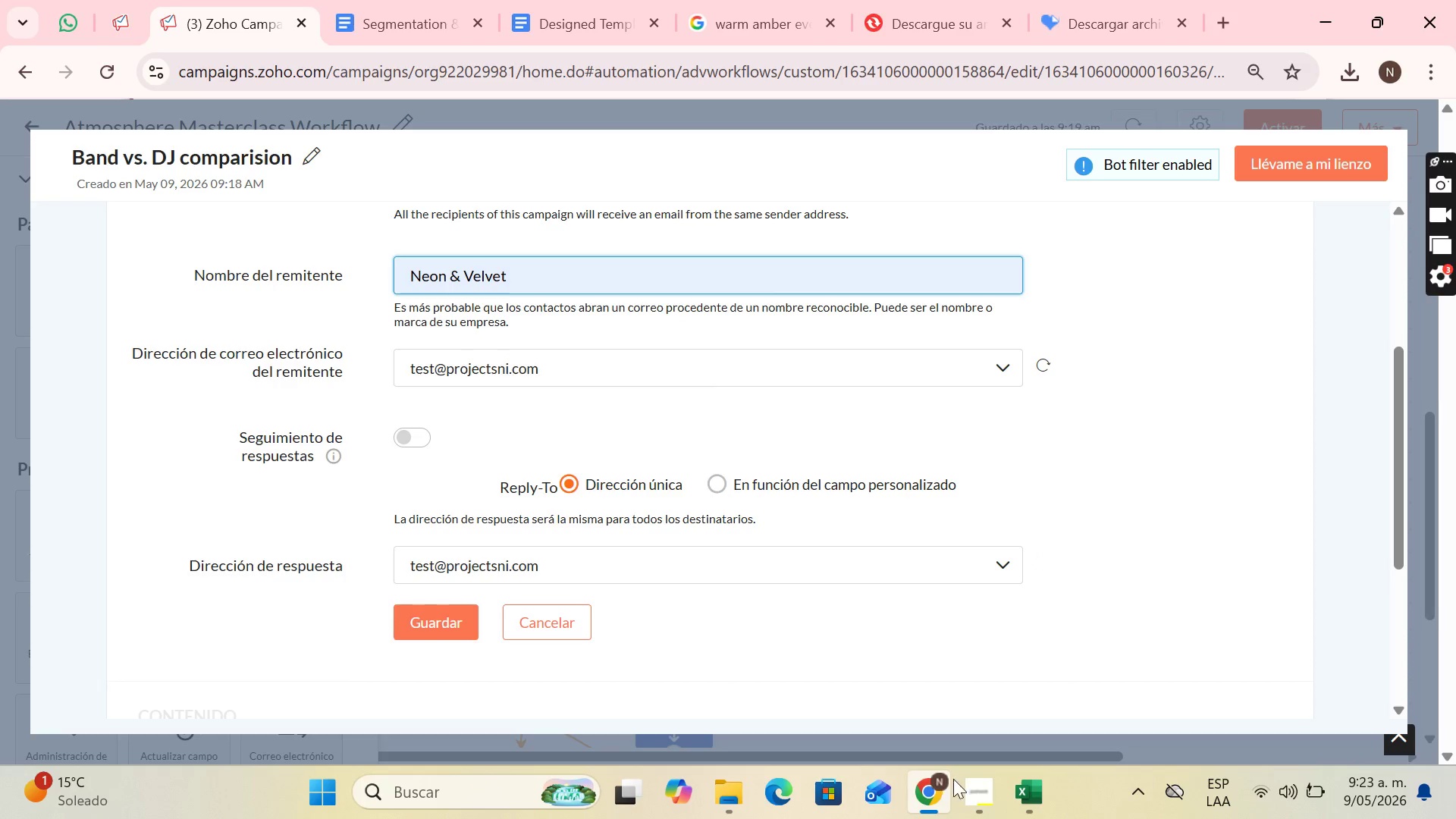 
left_click([973, 786])